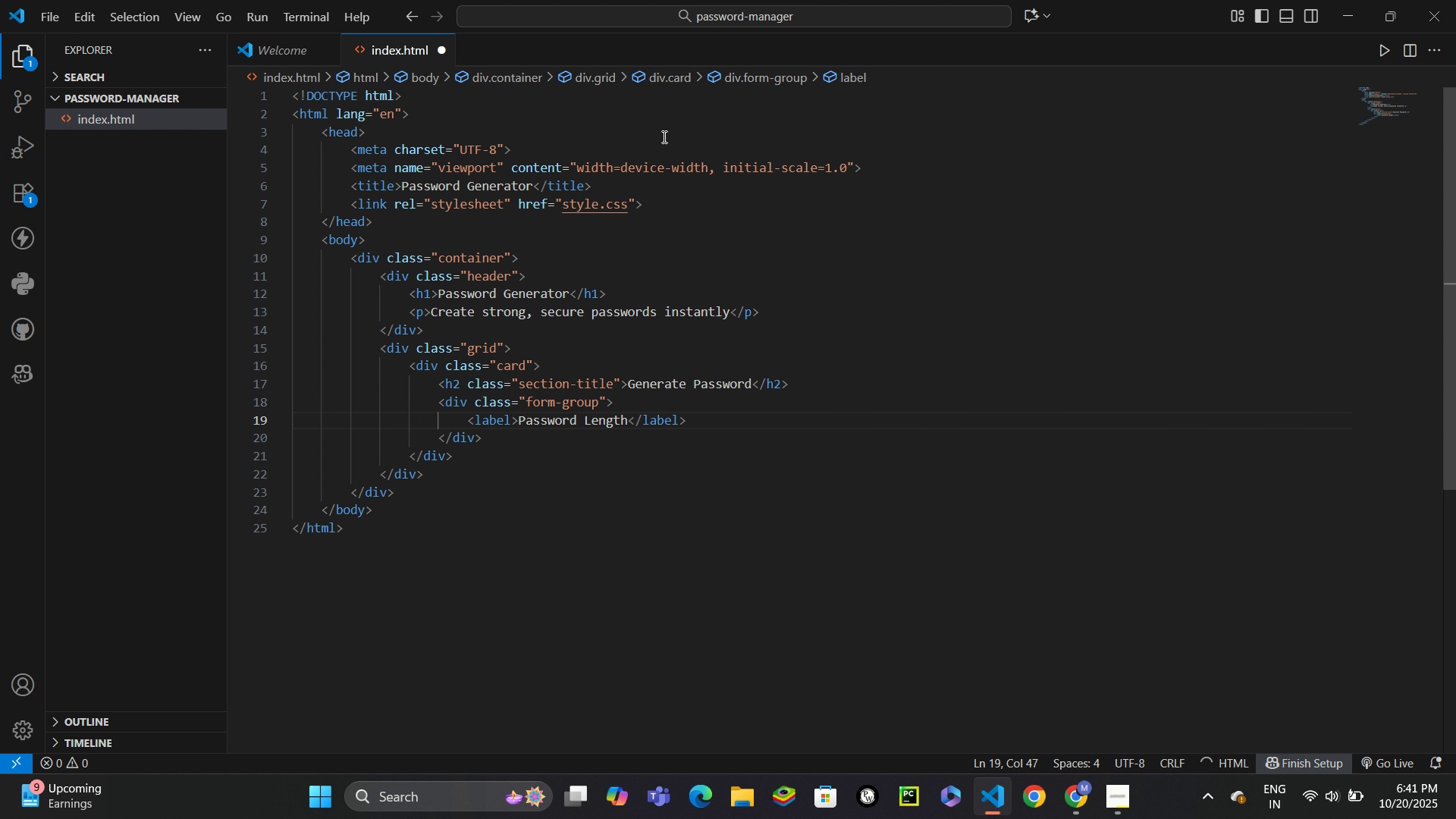 
key(Control+ControlLeft)
 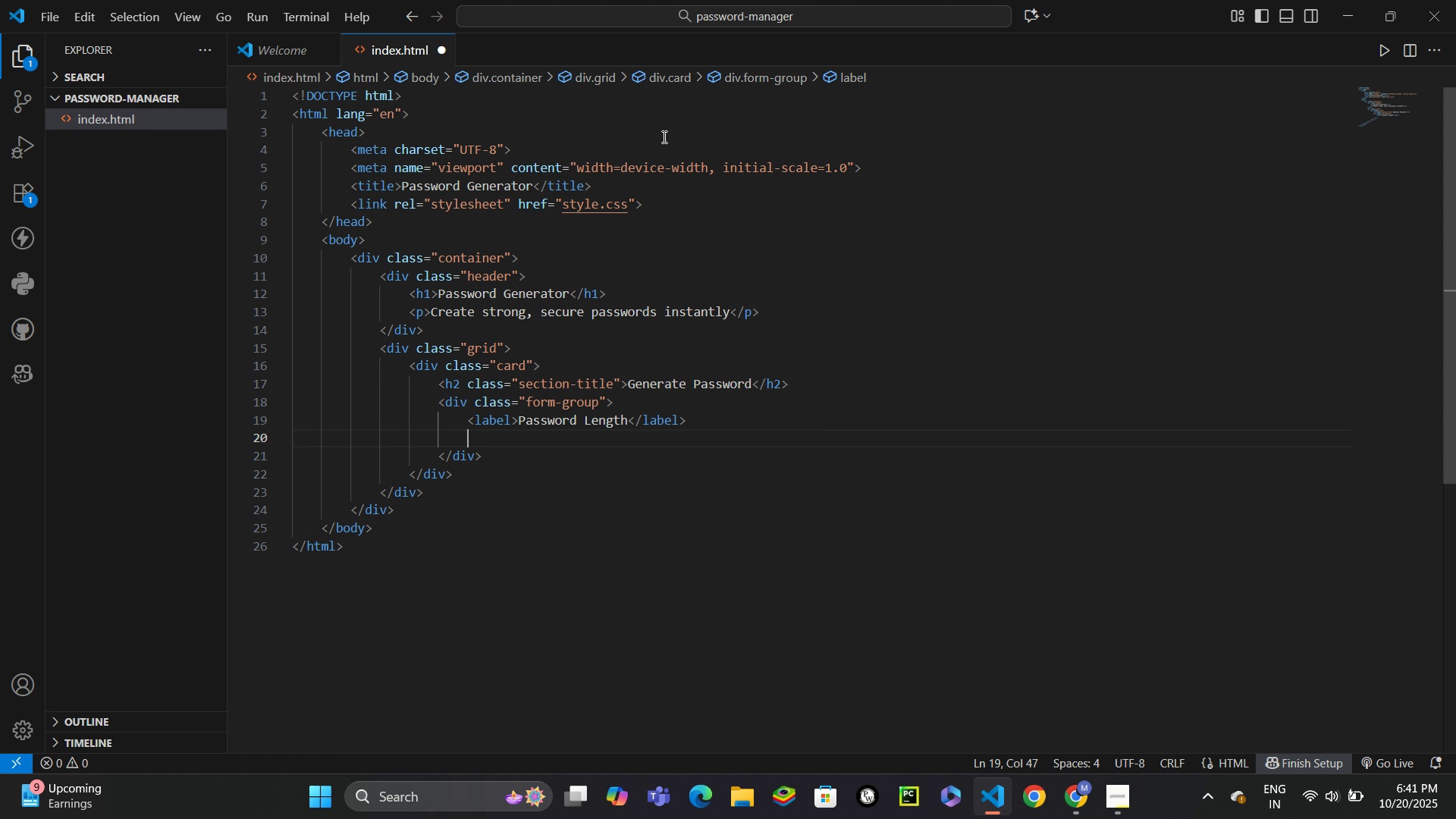 
key(Control+Enter)
 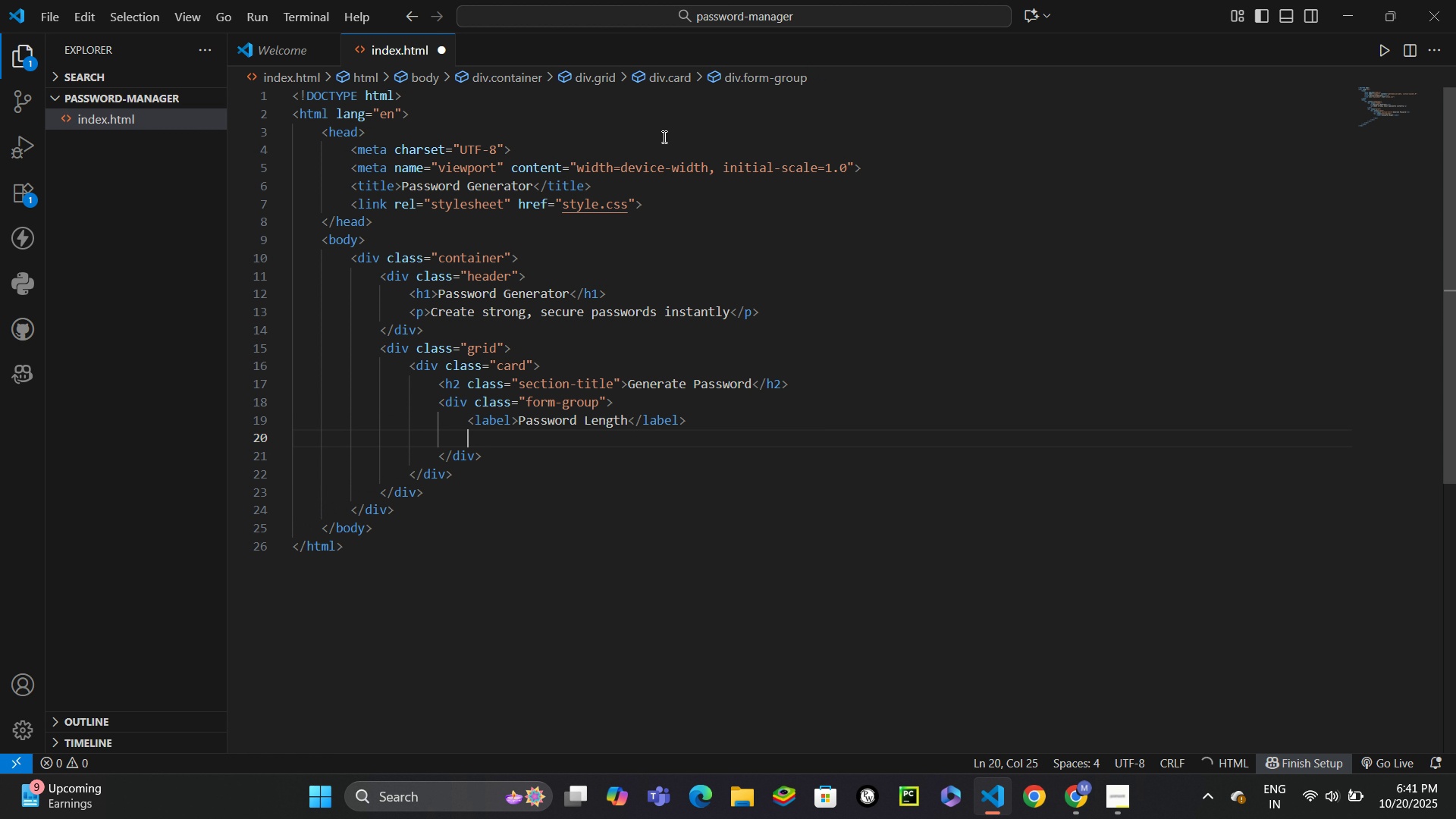 
type(inputr)
key(Backspace)
type(:rang)
 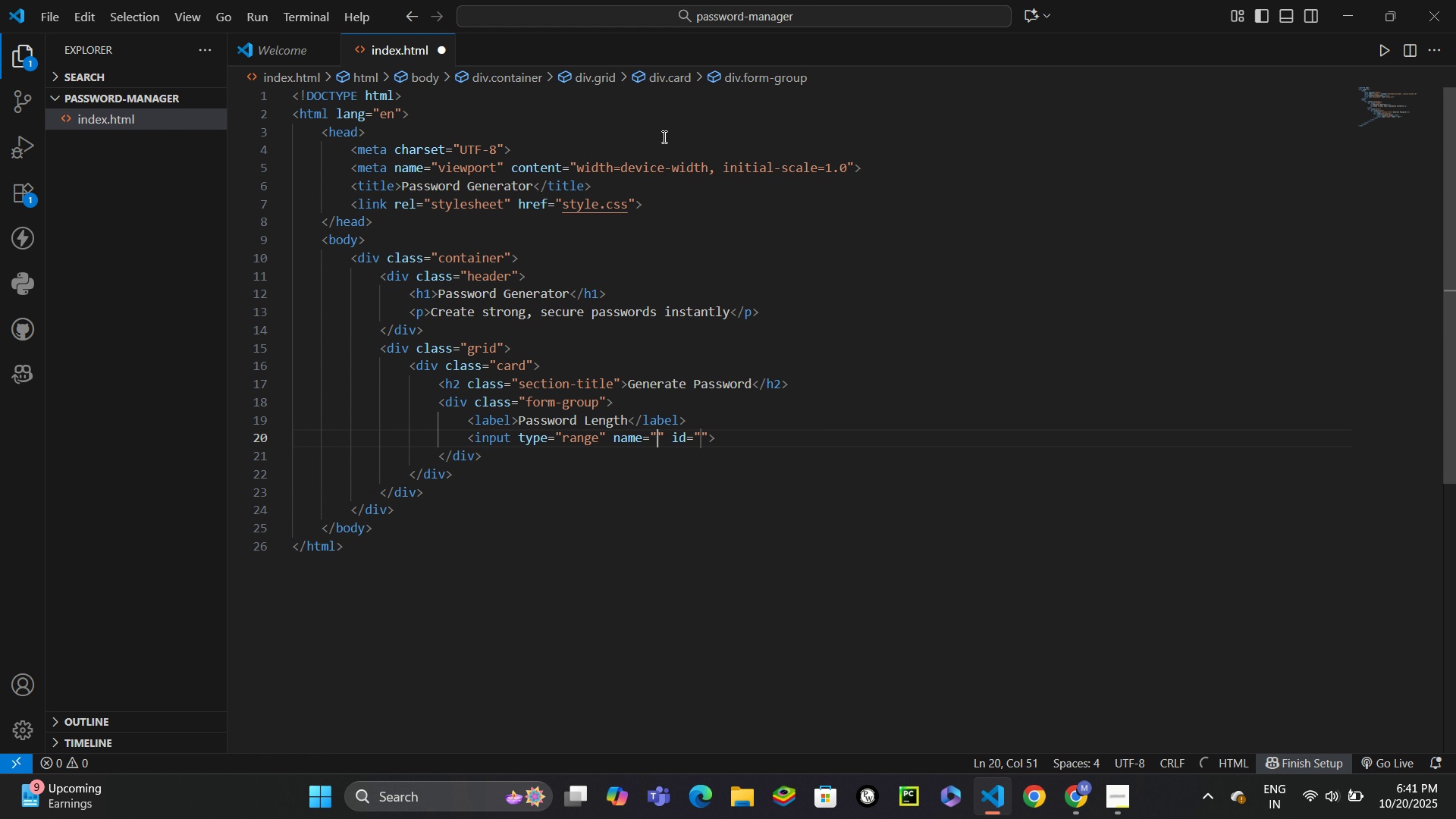 
key(Enter)
 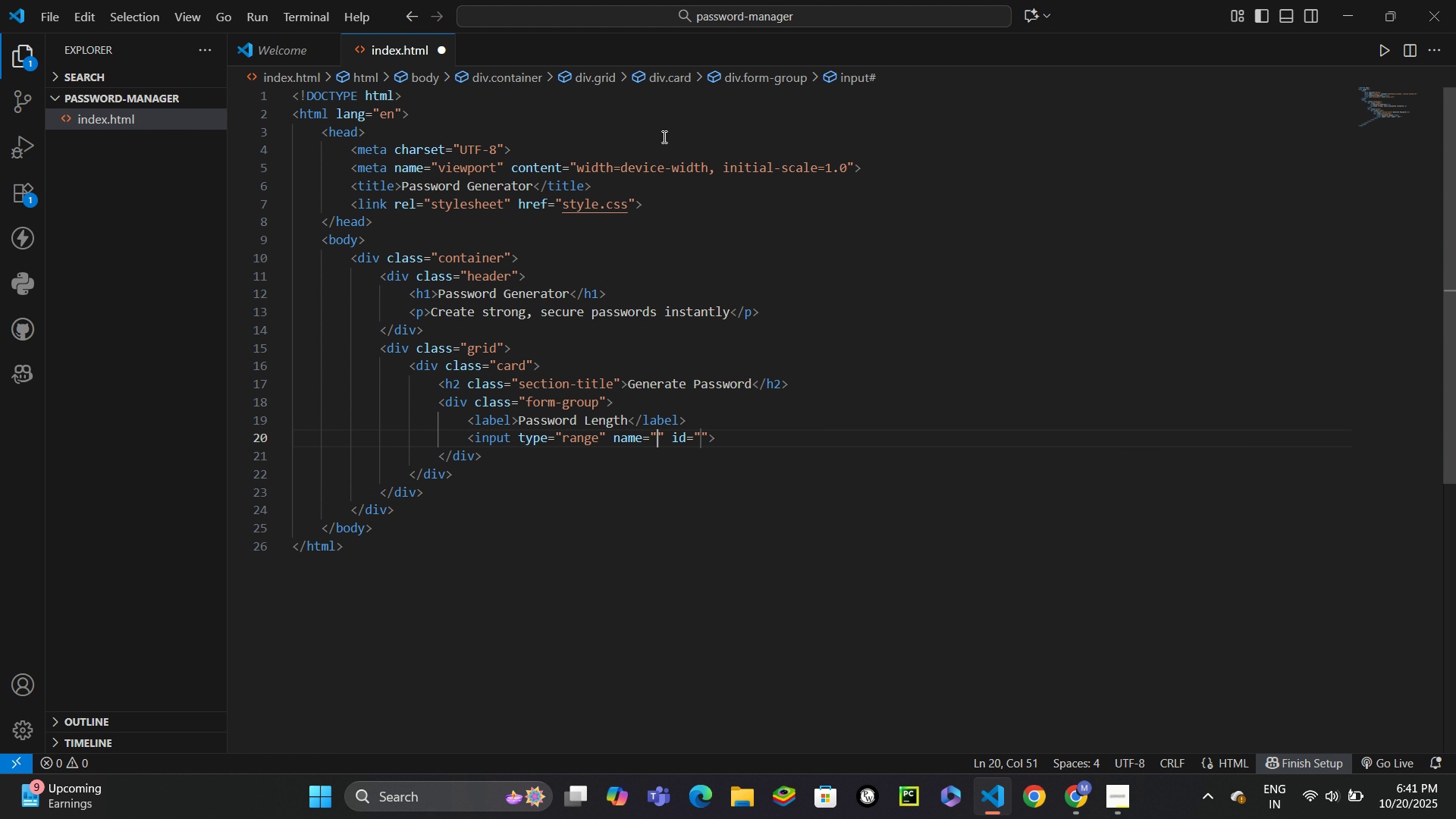 
wait(5.39)
 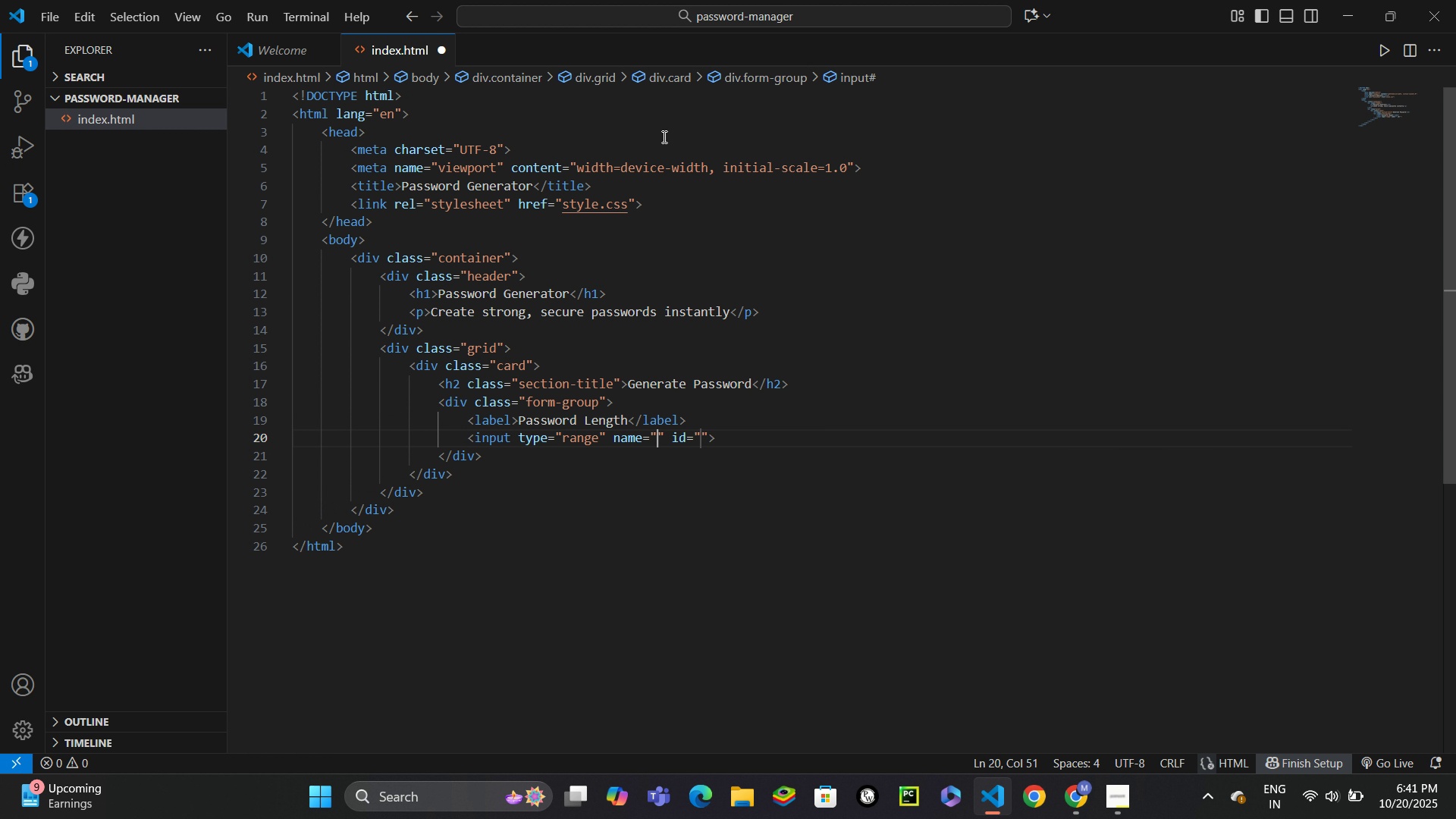 
hold_key(key=ArrowRight, duration=0.65)
 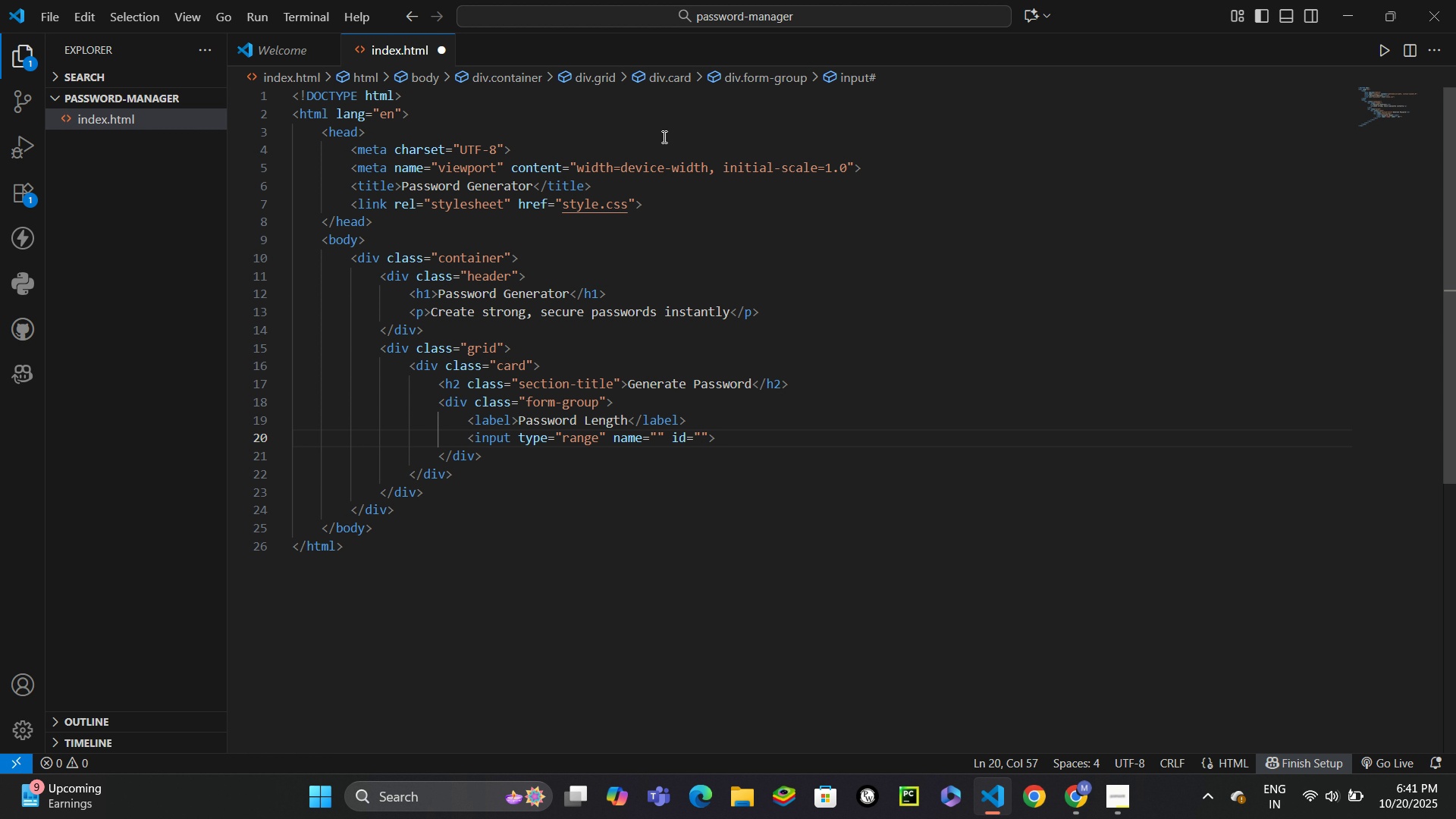 
type(length)
 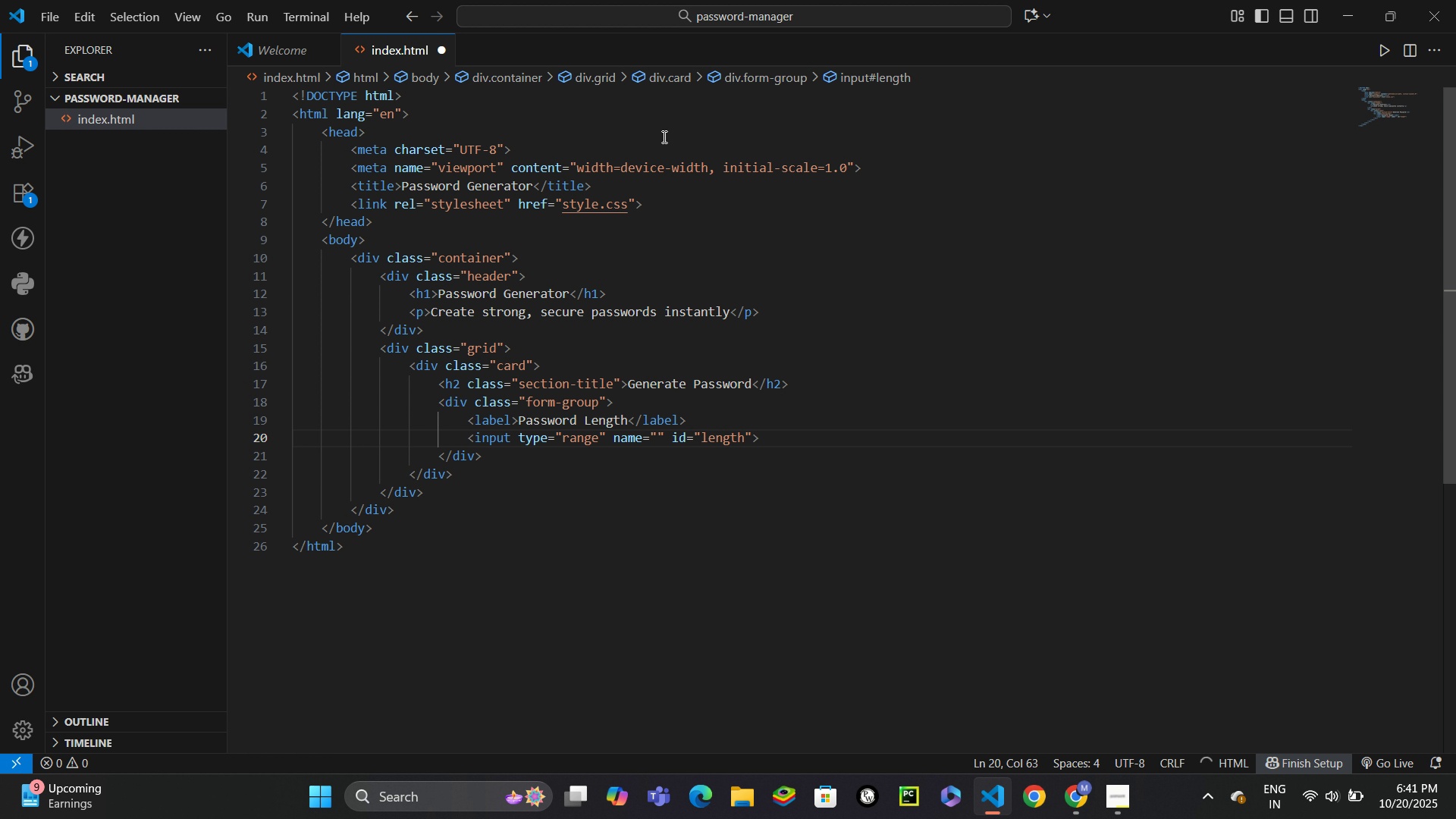 
key(ArrowRight)
 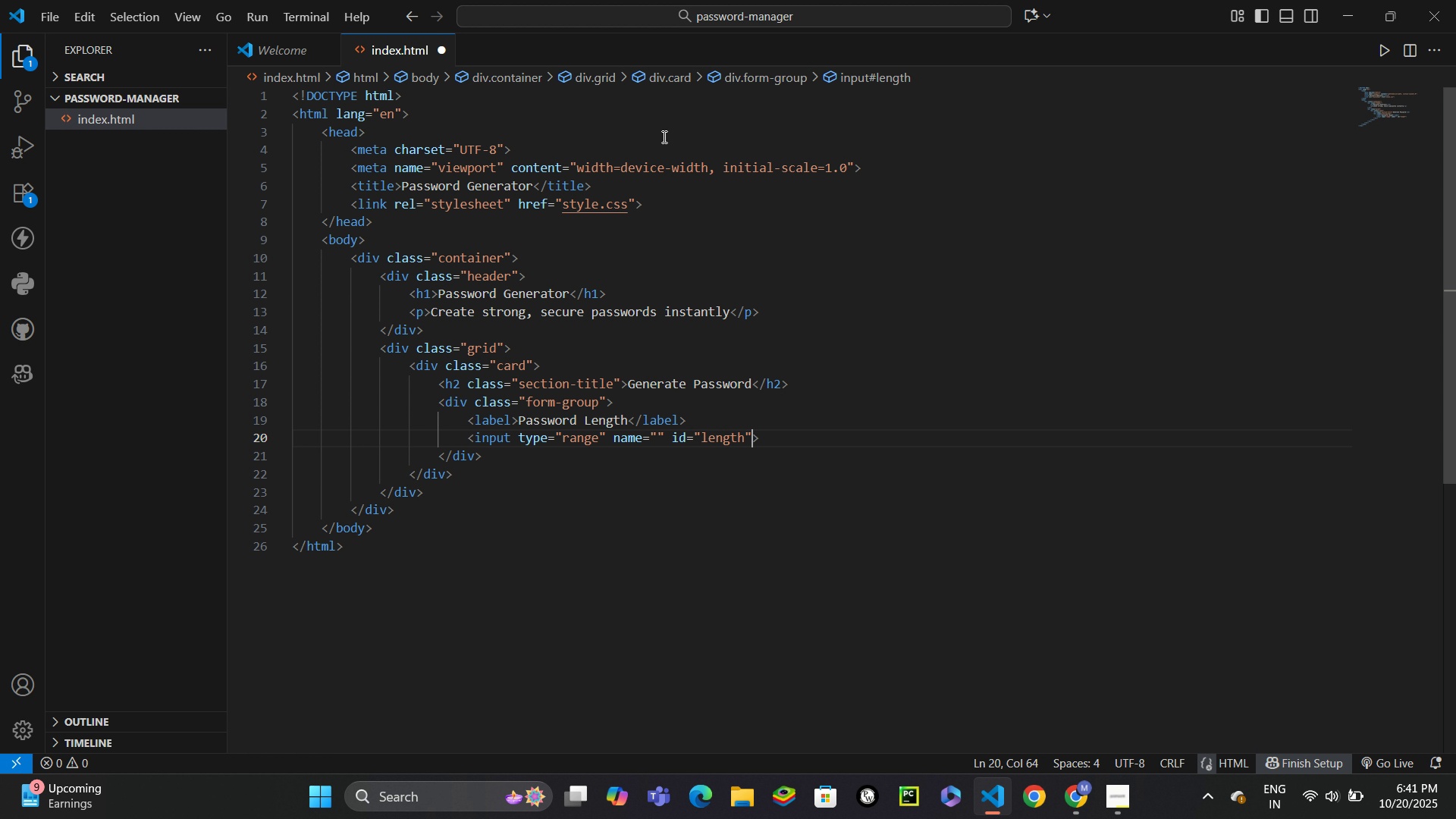 
type( min)
 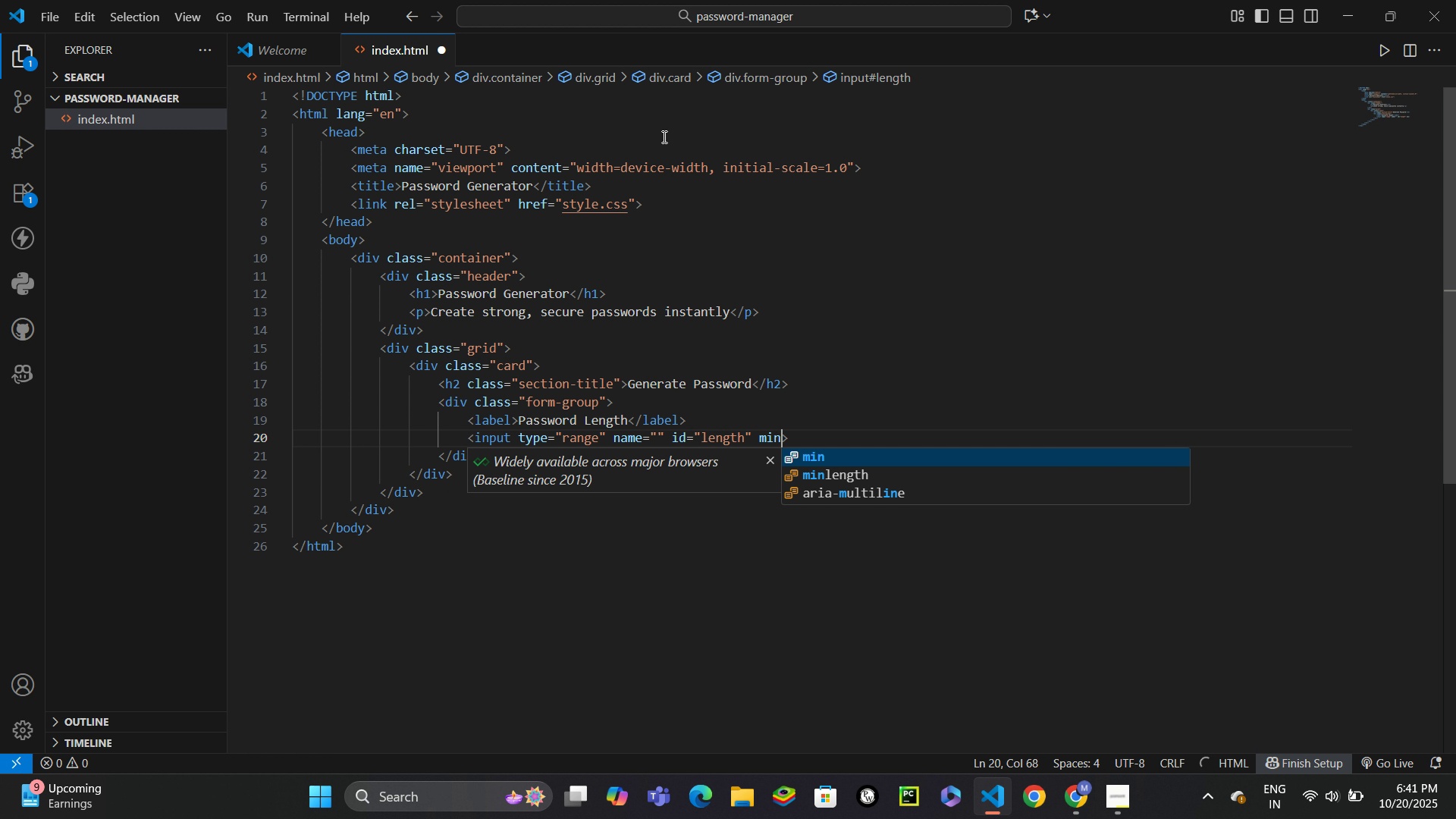 
key(Enter)
 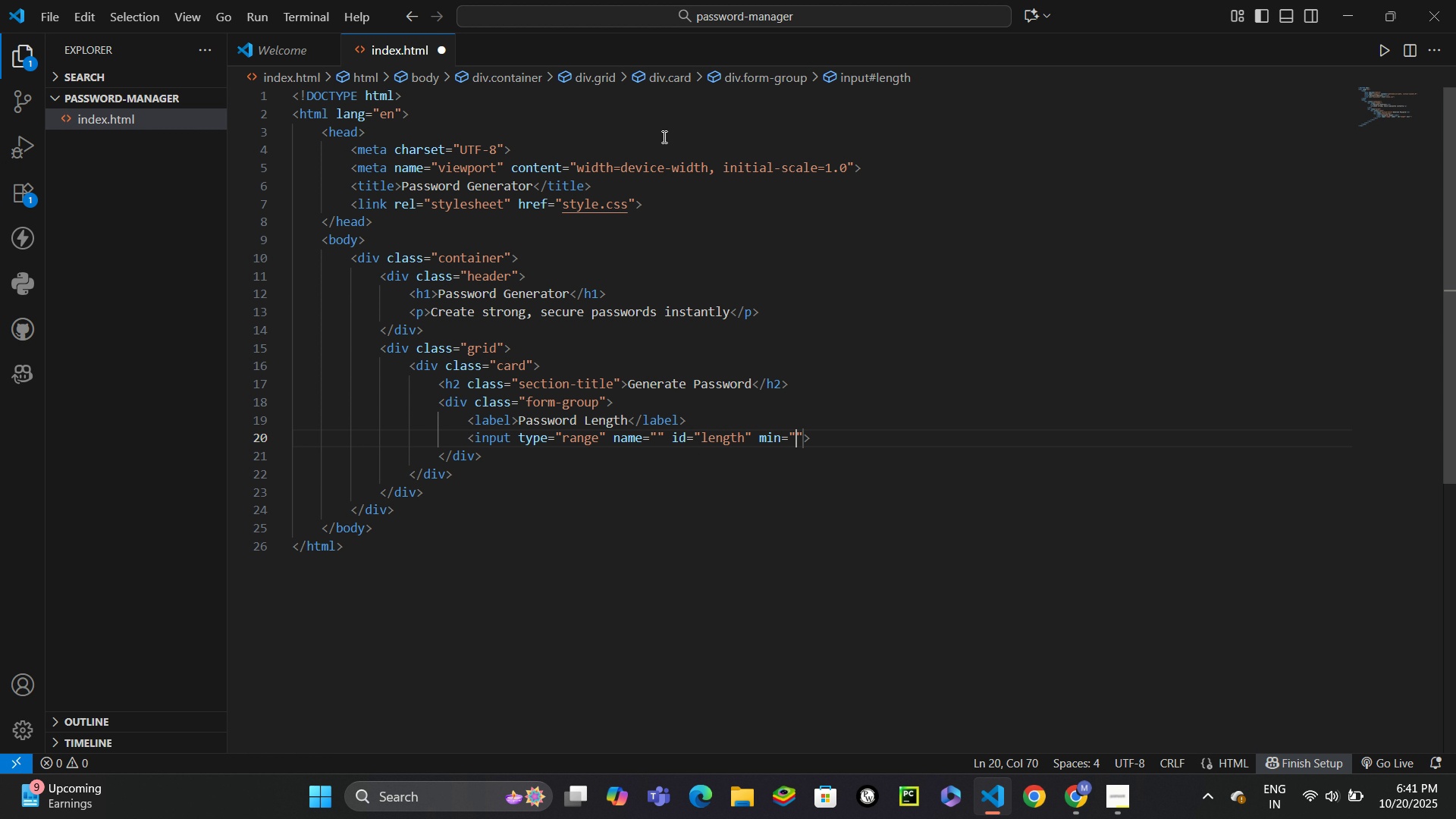 
key(9)
 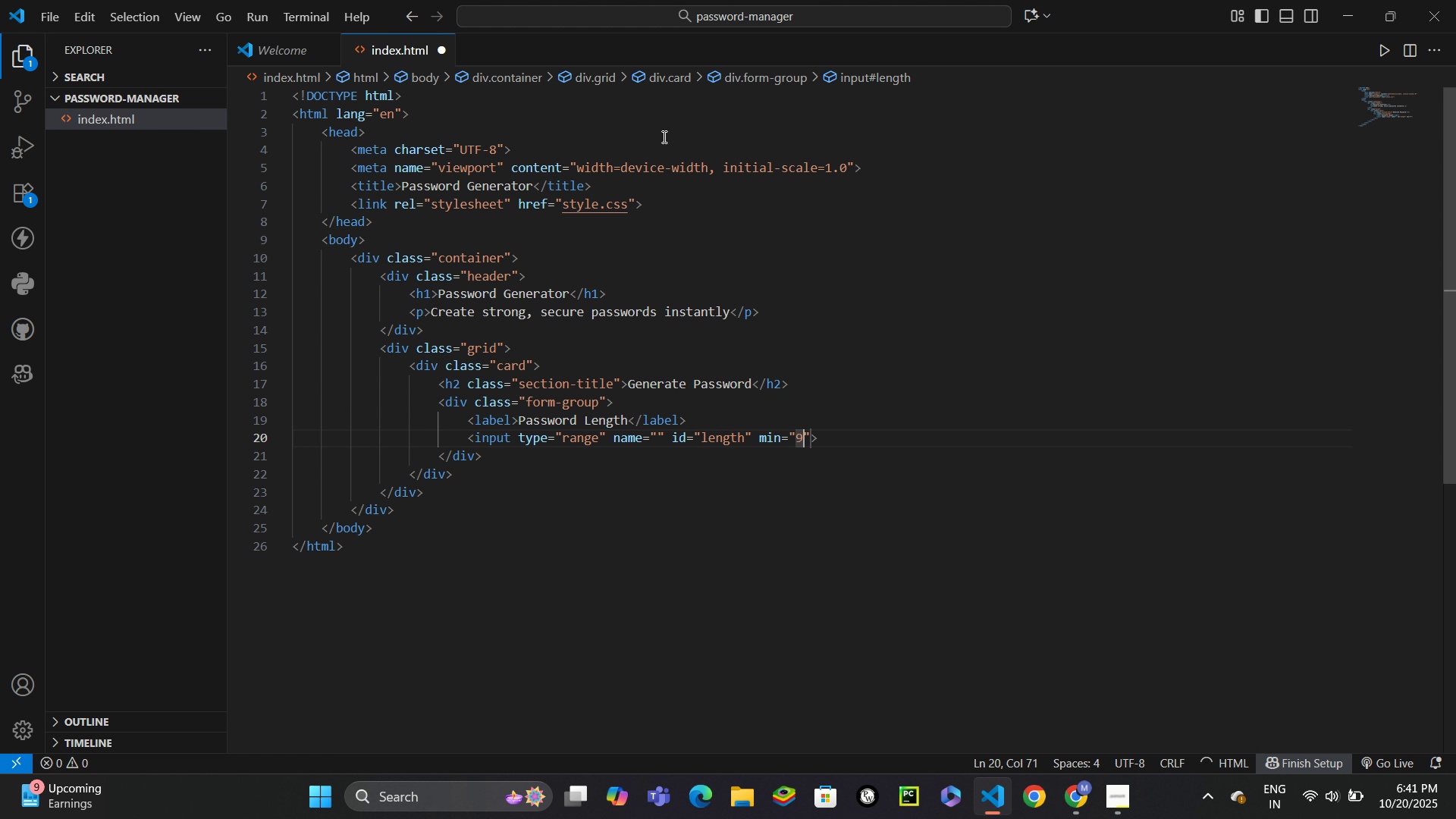 
key(Backspace)
 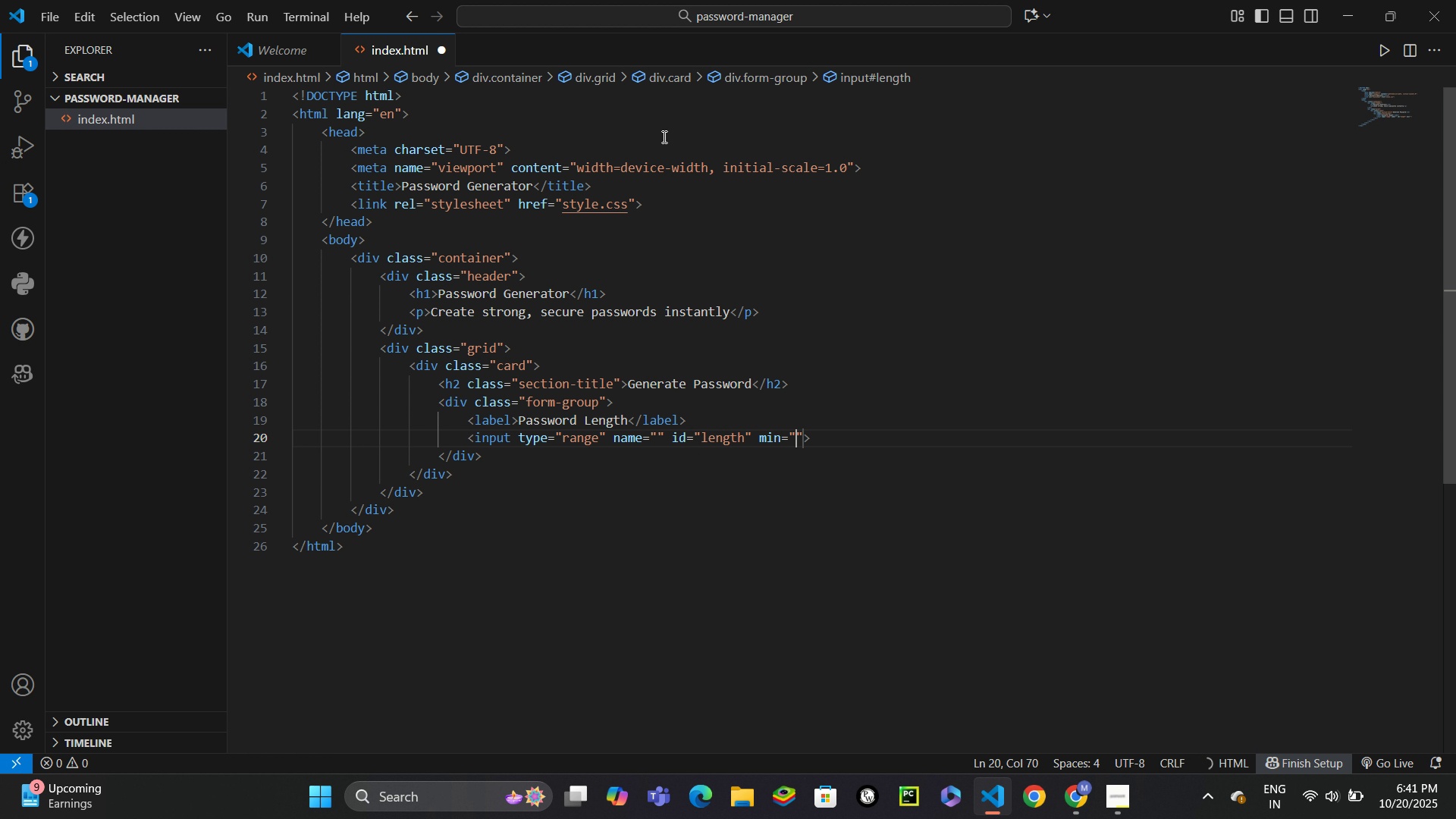 
key(8)
 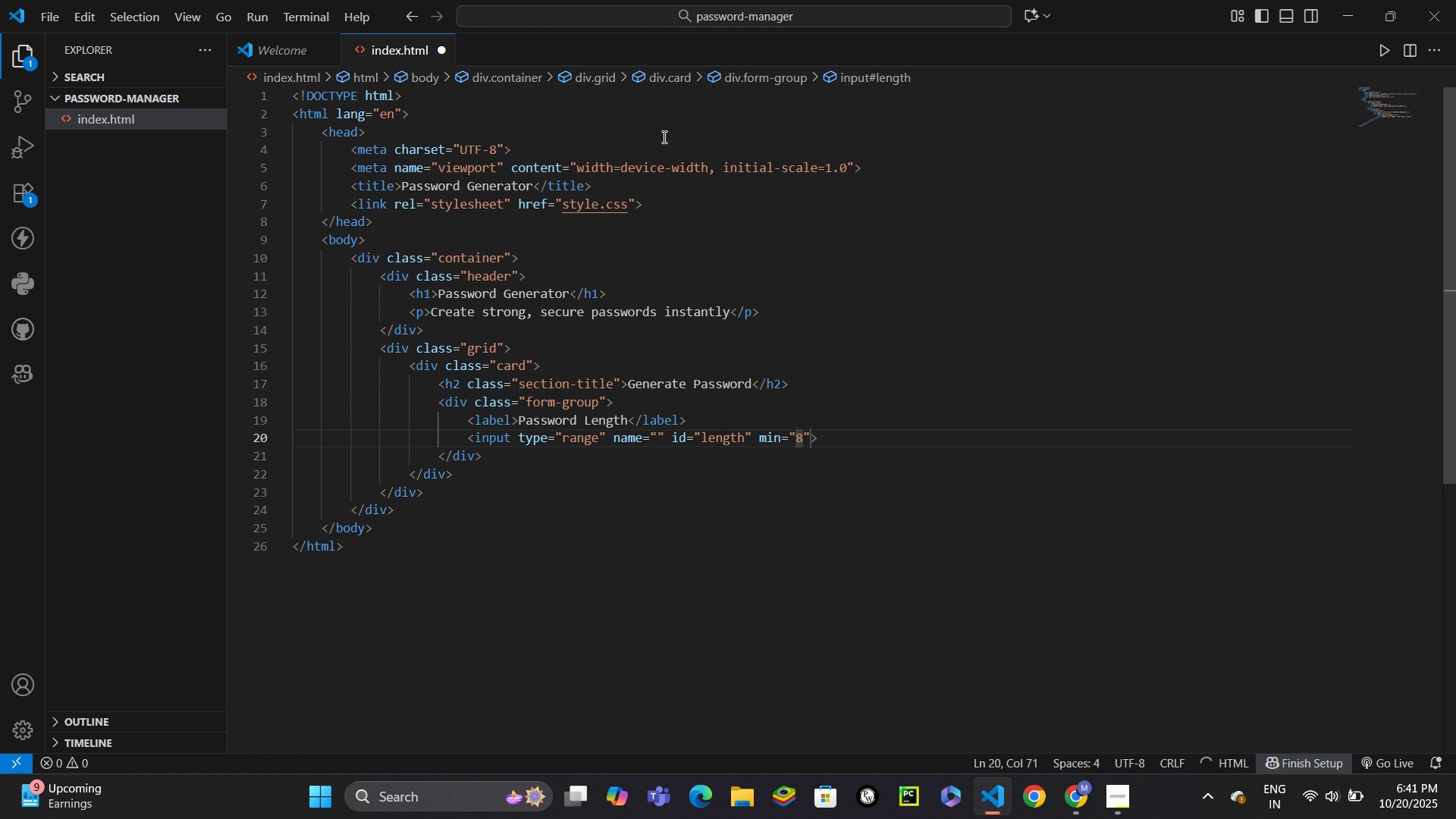 
key(ArrowRight)
 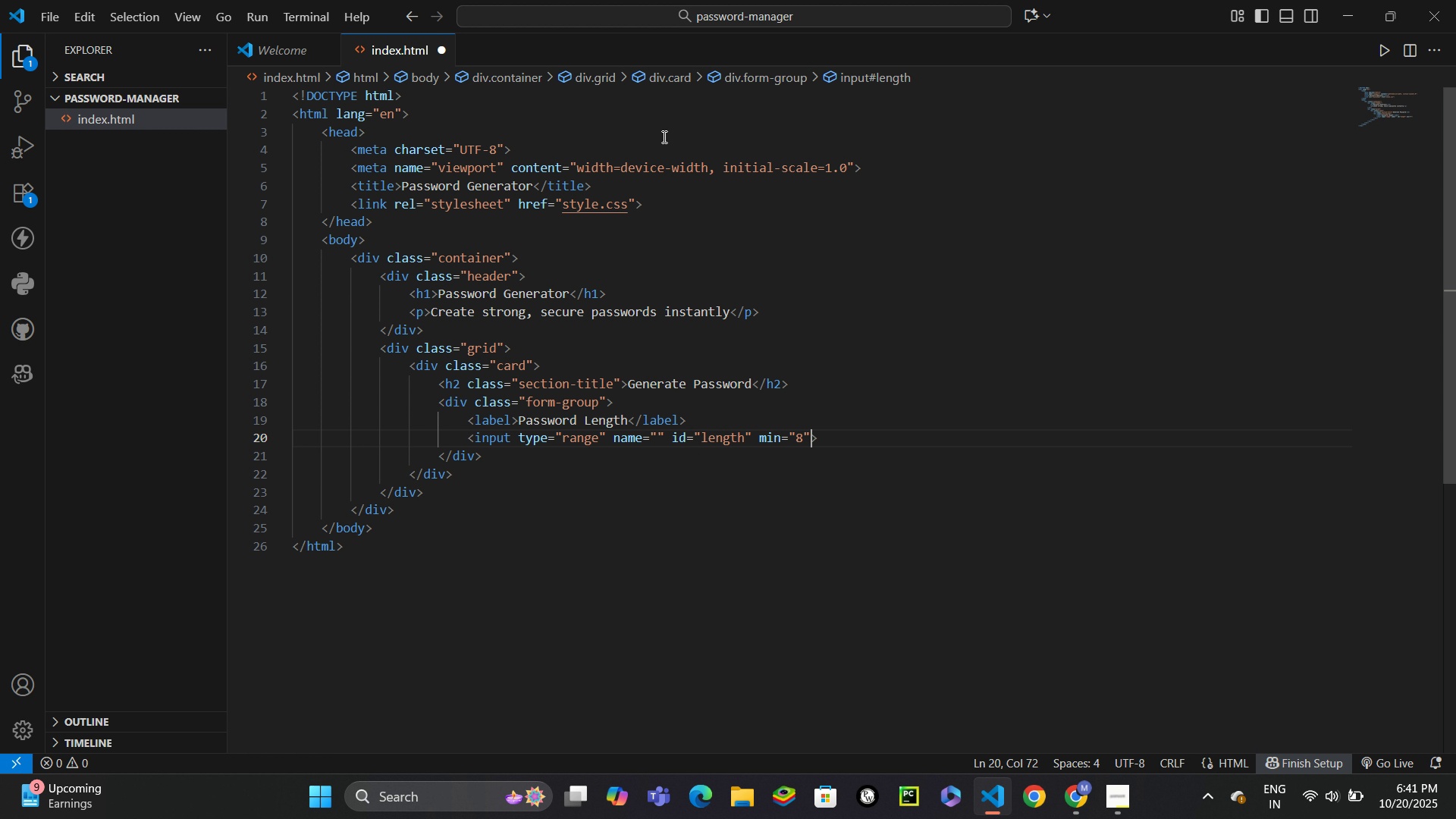 
type( max)
 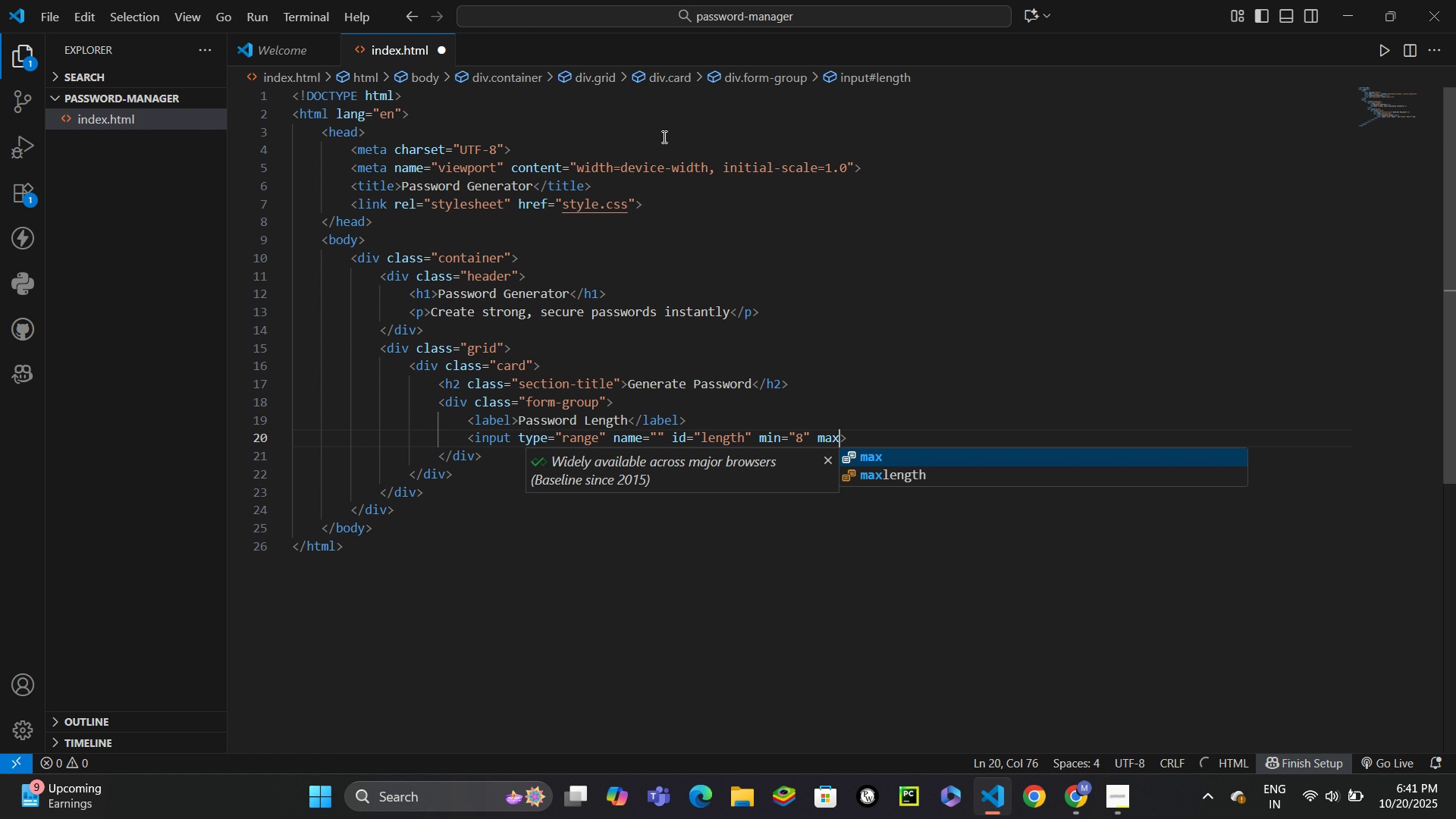 
key(Enter)
 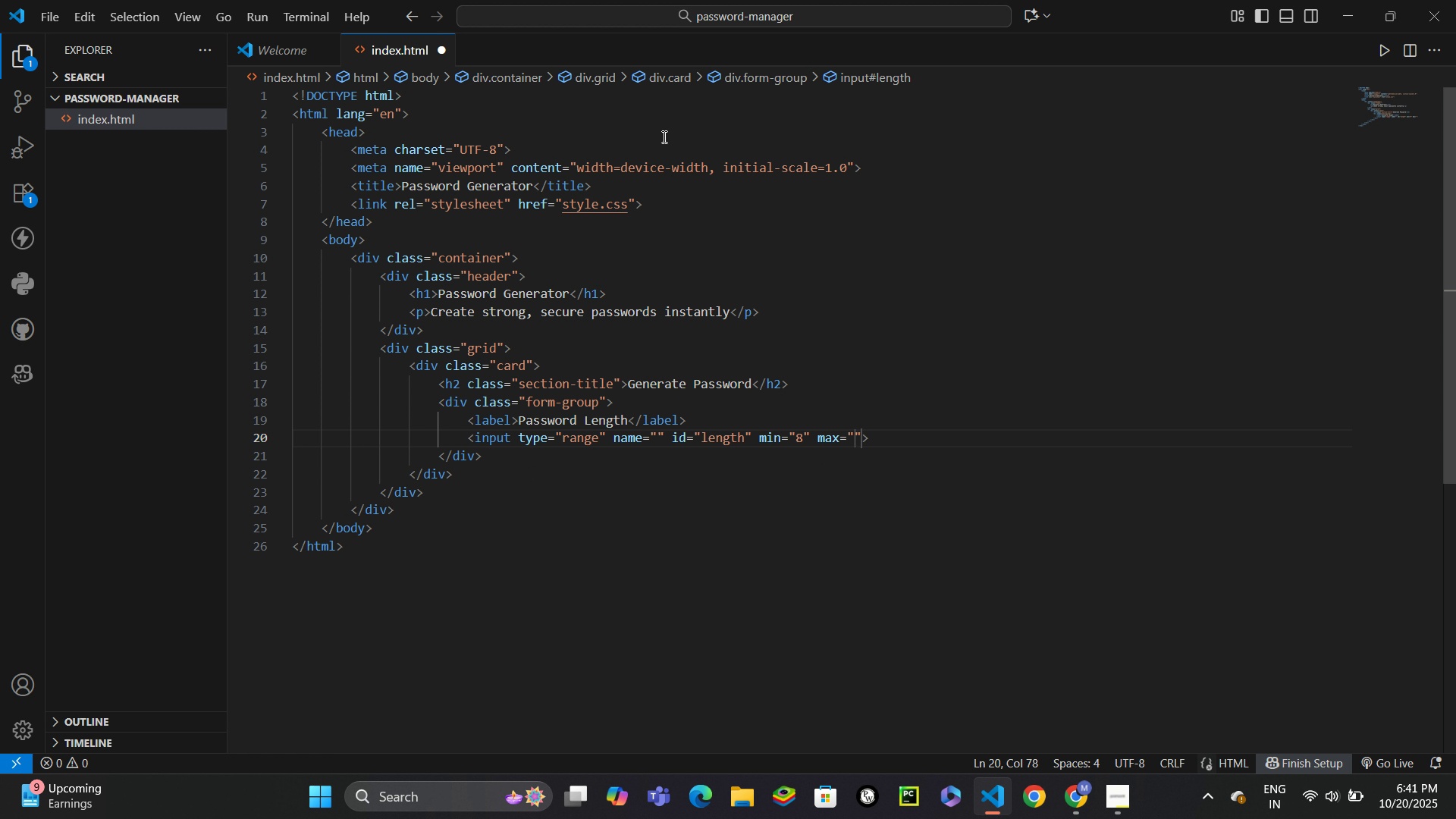 
type(50)
 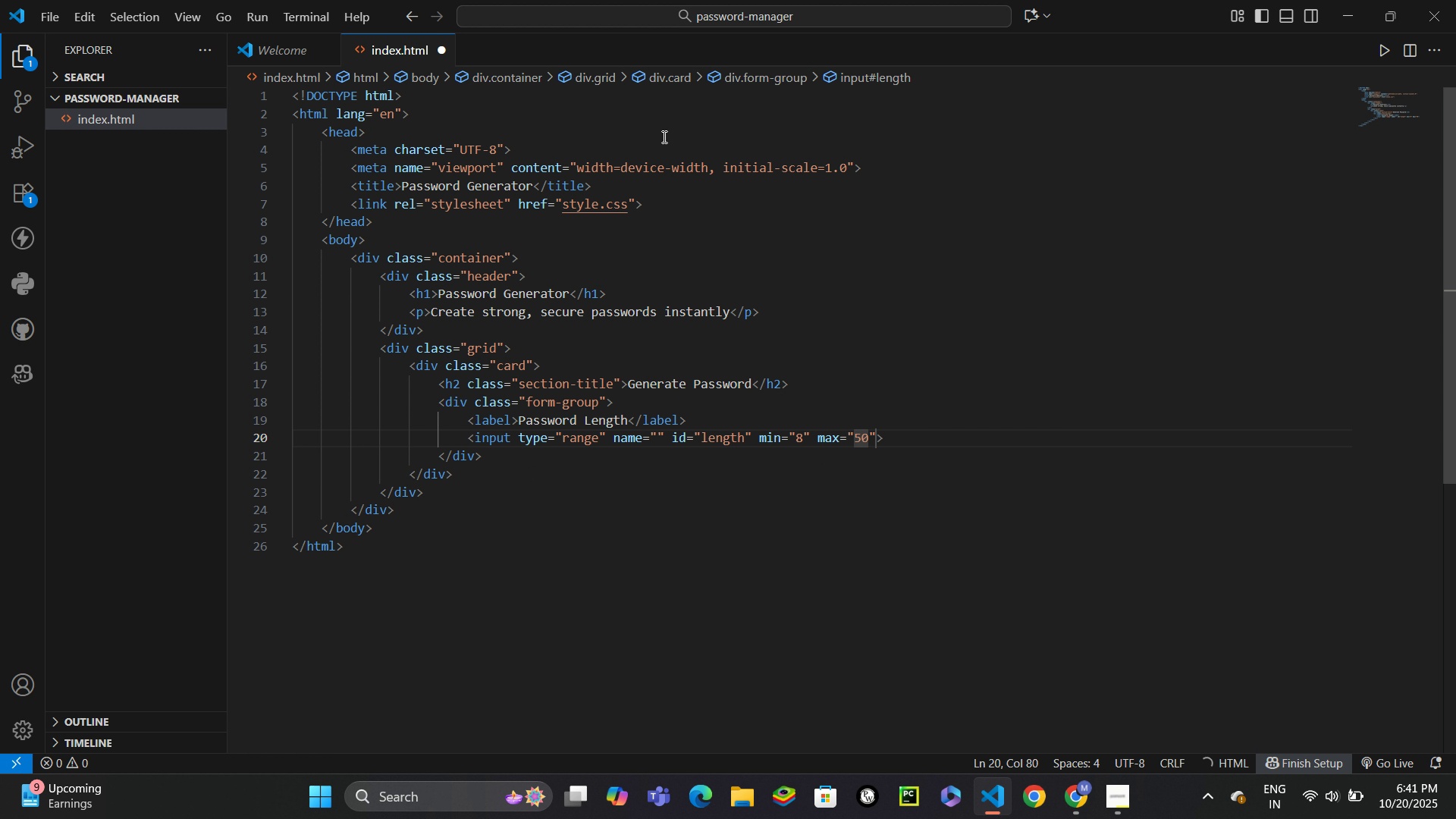 
key(ArrowRight)
 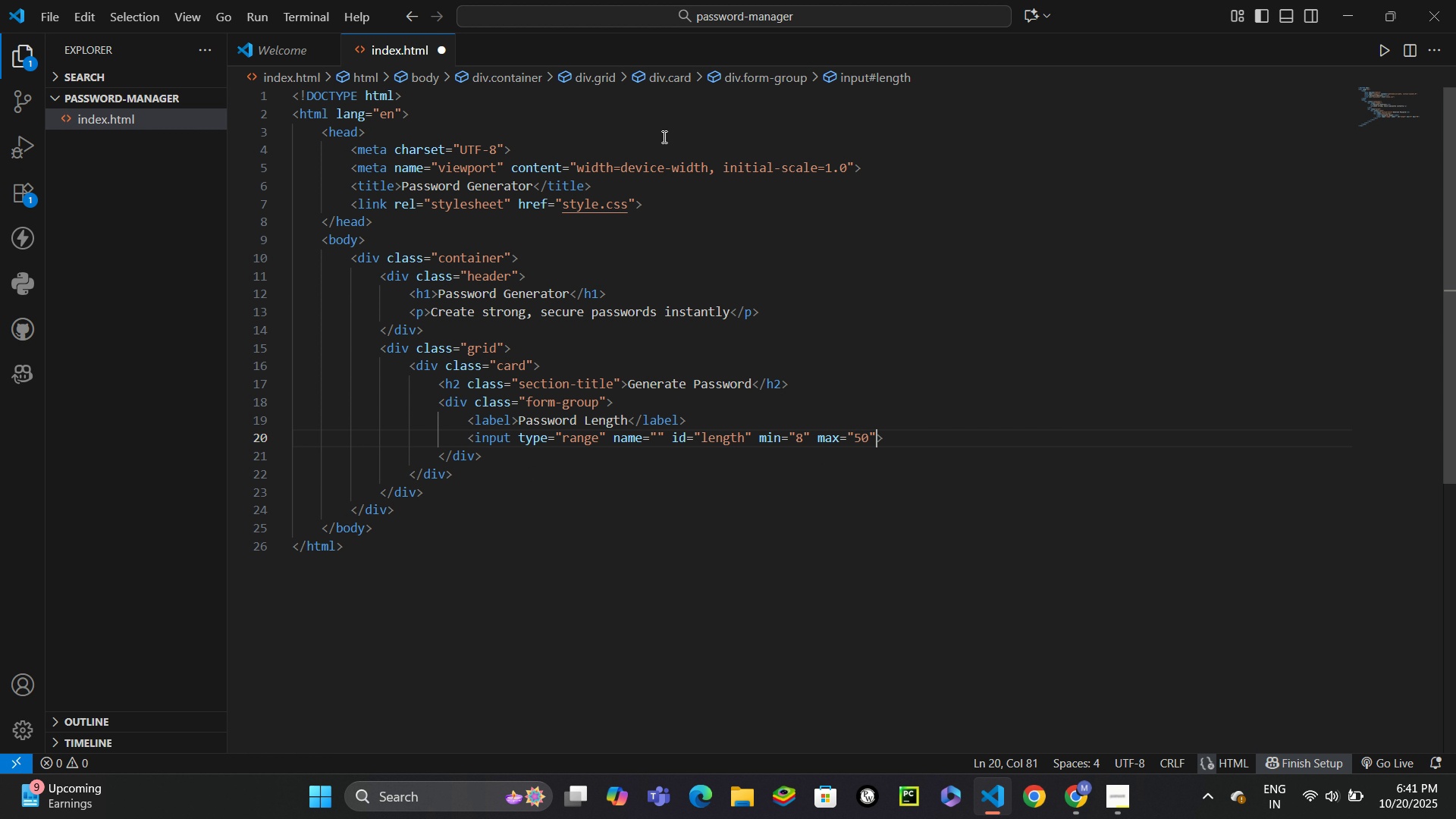 
type( val)
 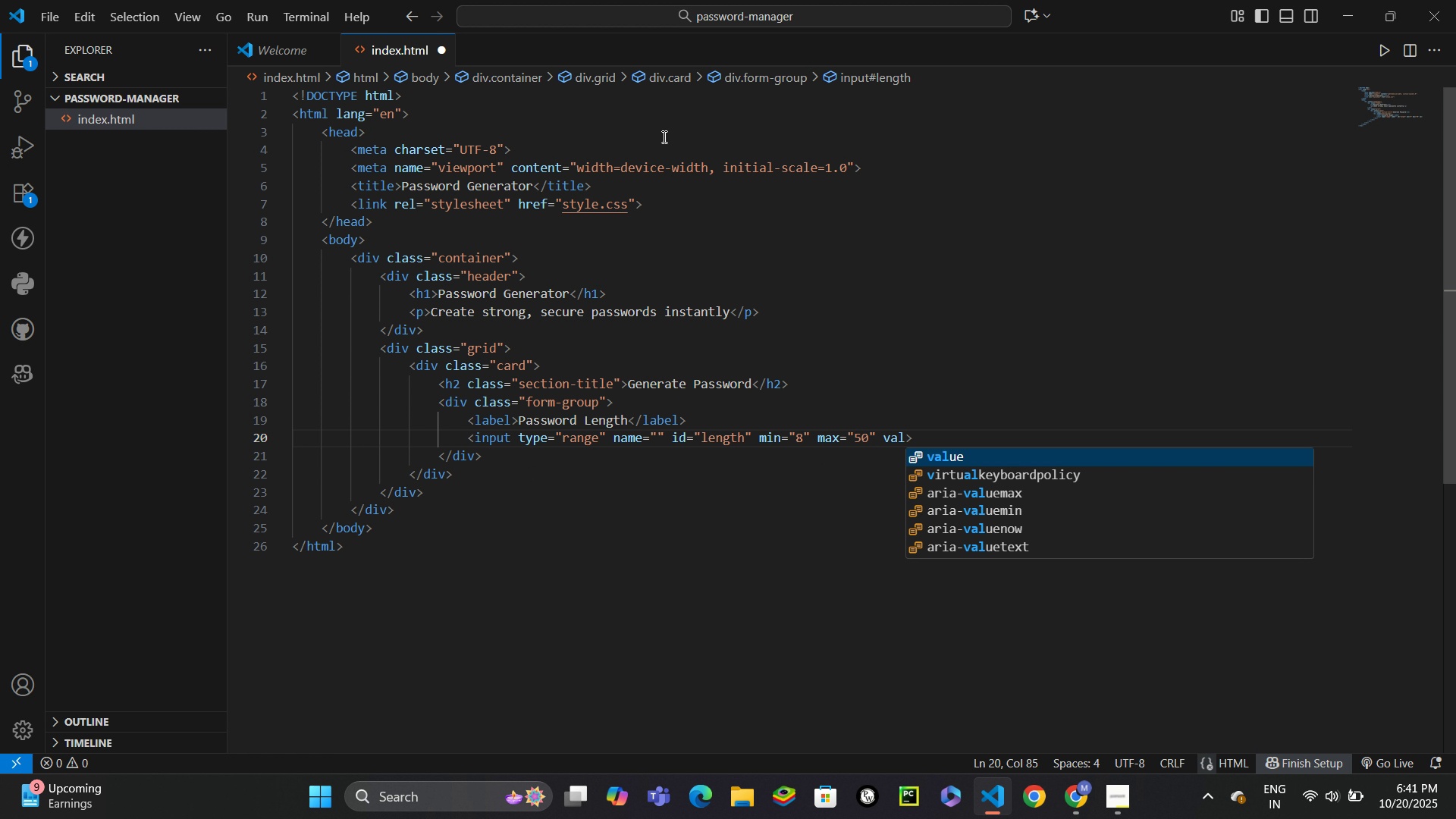 
key(Enter)
 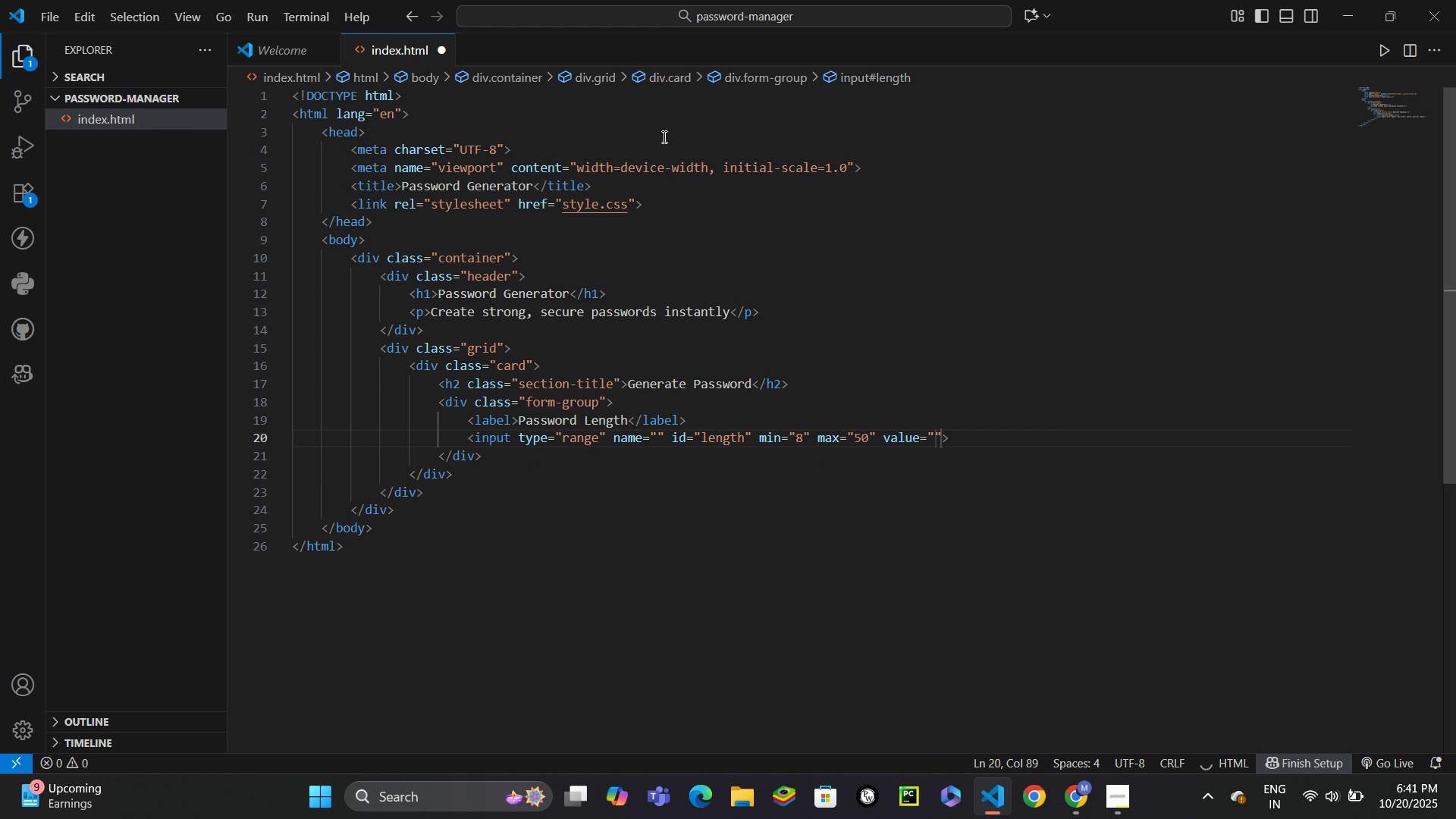 
type(16)
 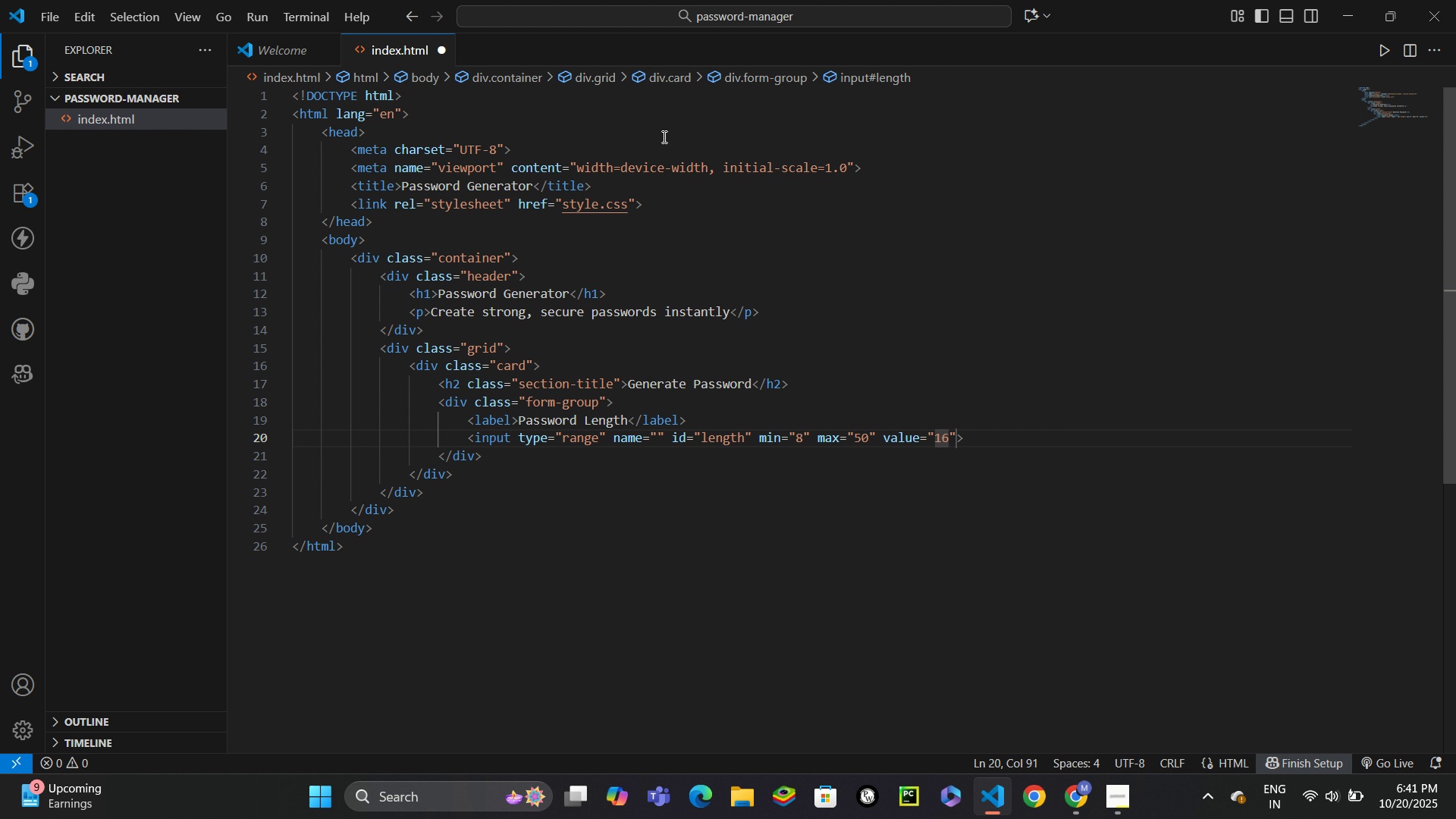 
key(ArrowDown)
 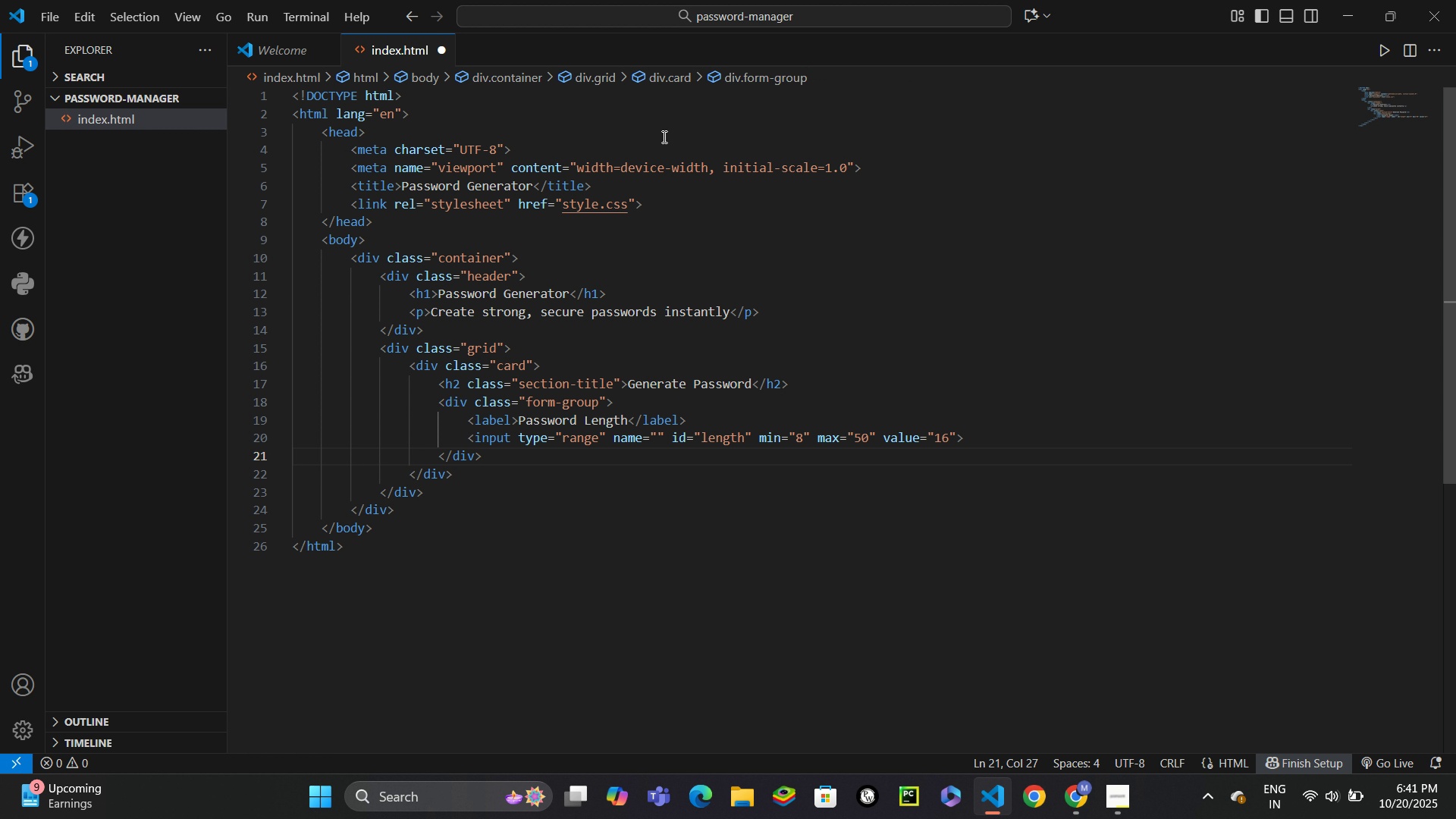 
wait(7.42)
 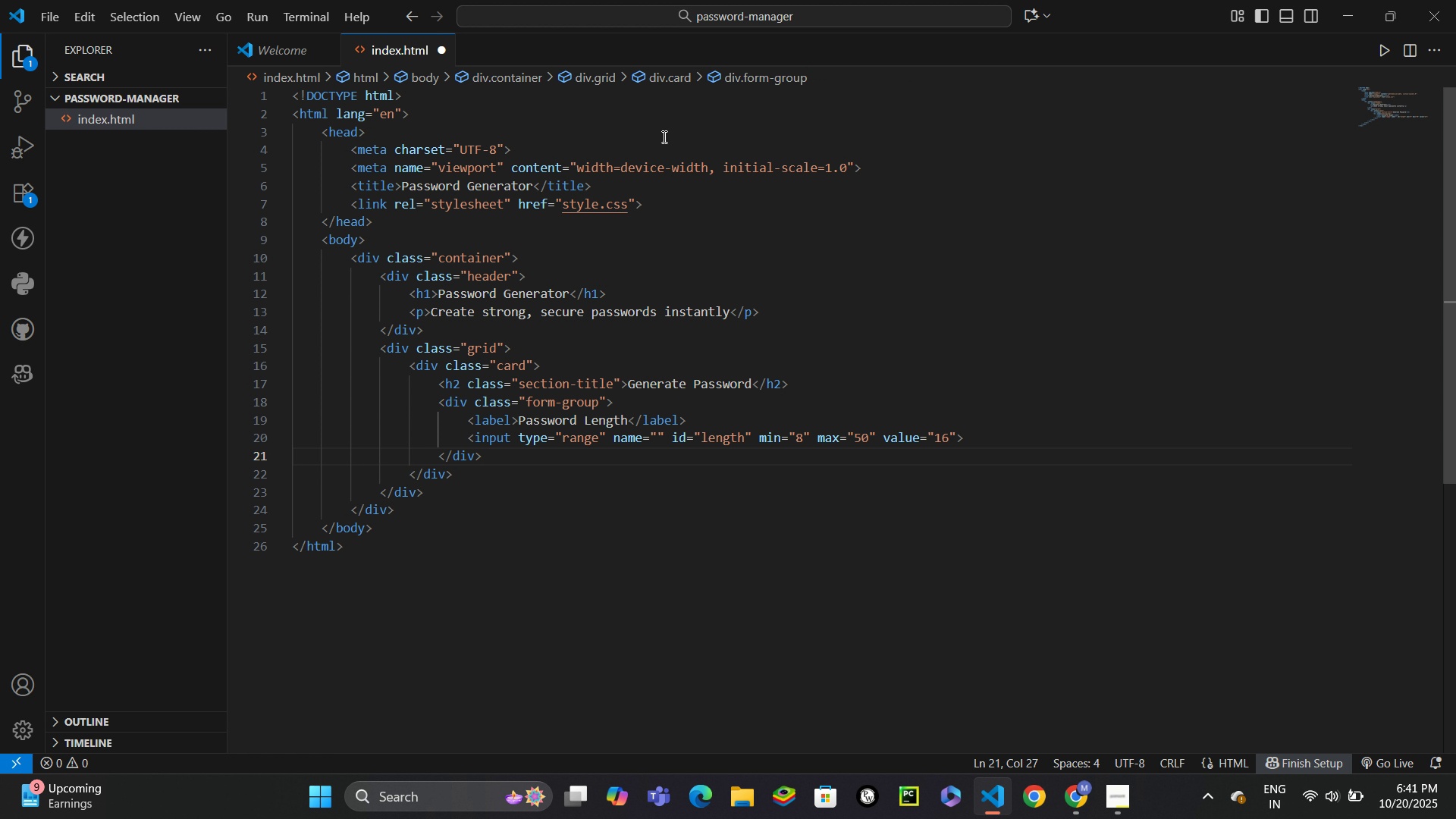 
key(ArrowUp)
 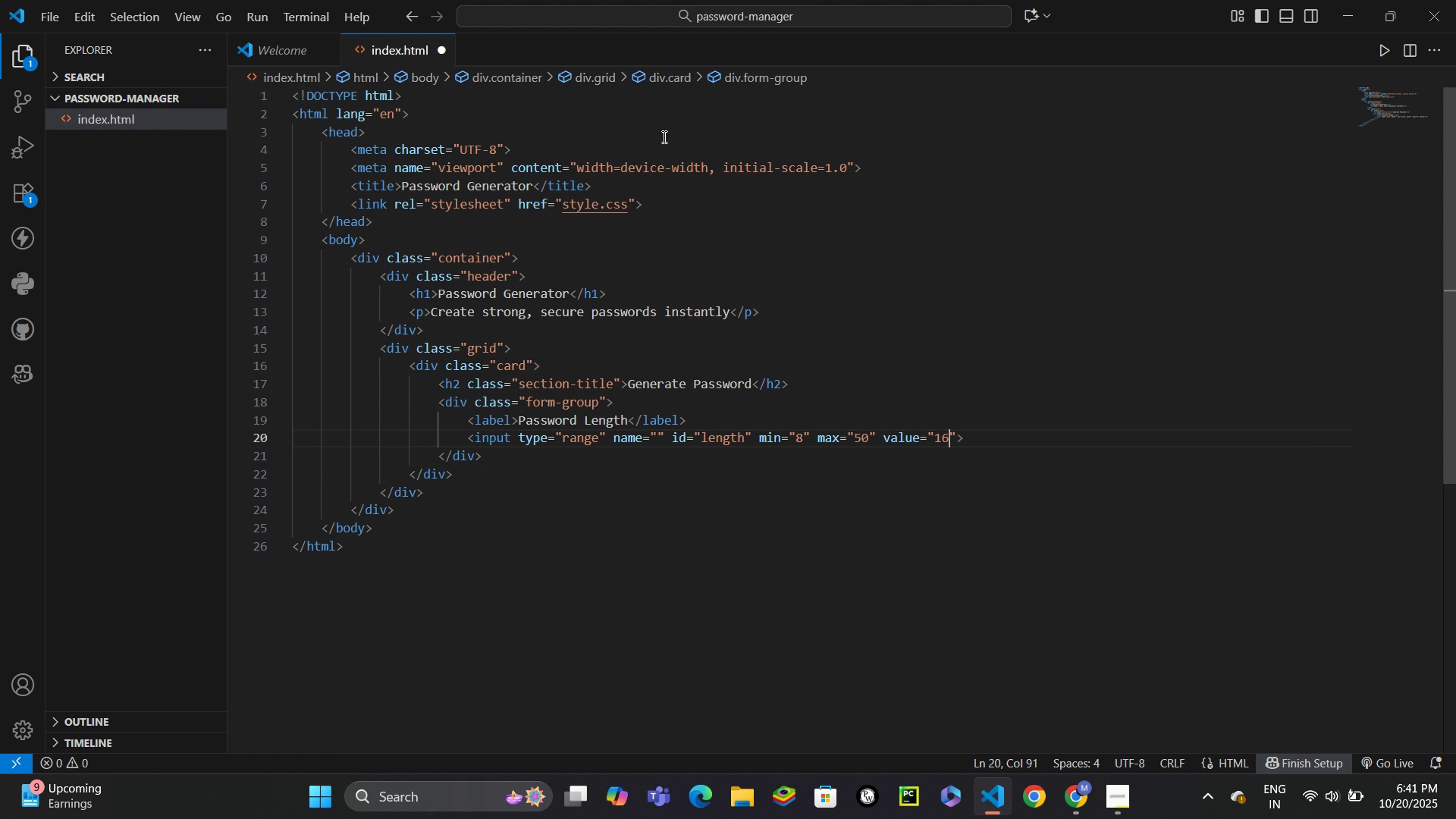 
key(Control+ControlLeft)
 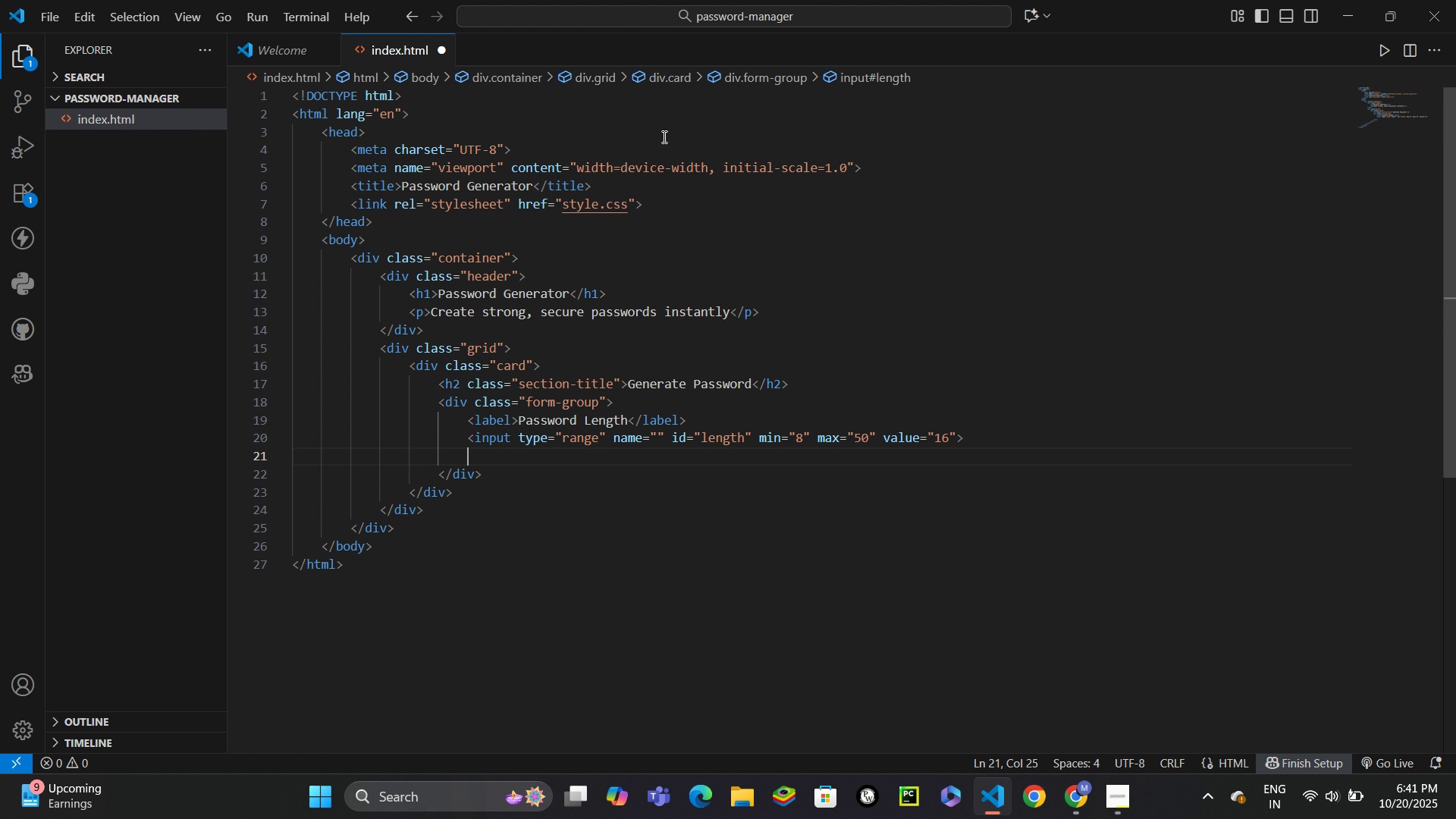 
key(Control+Enter)
 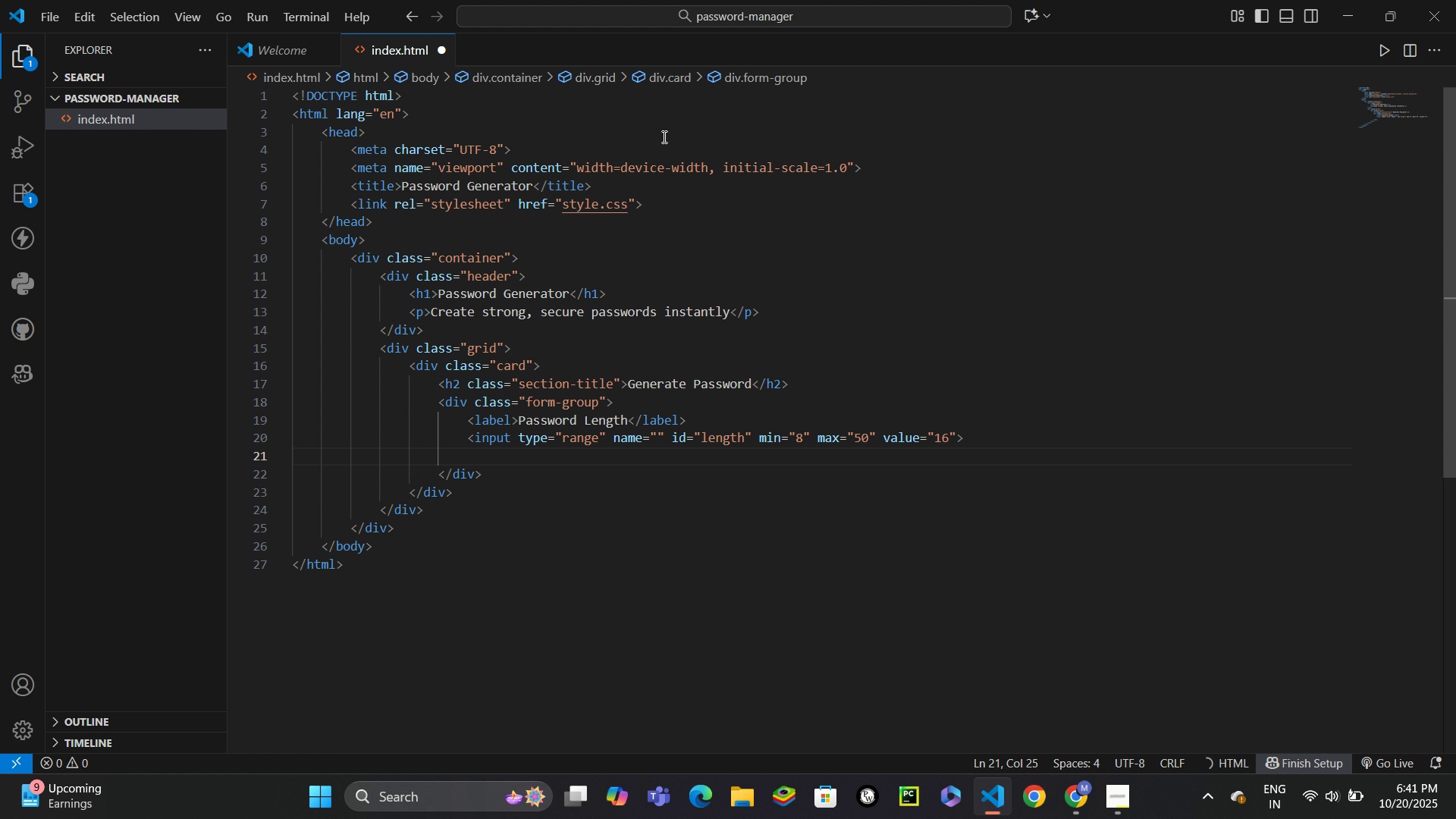 
type(div.length-display)
 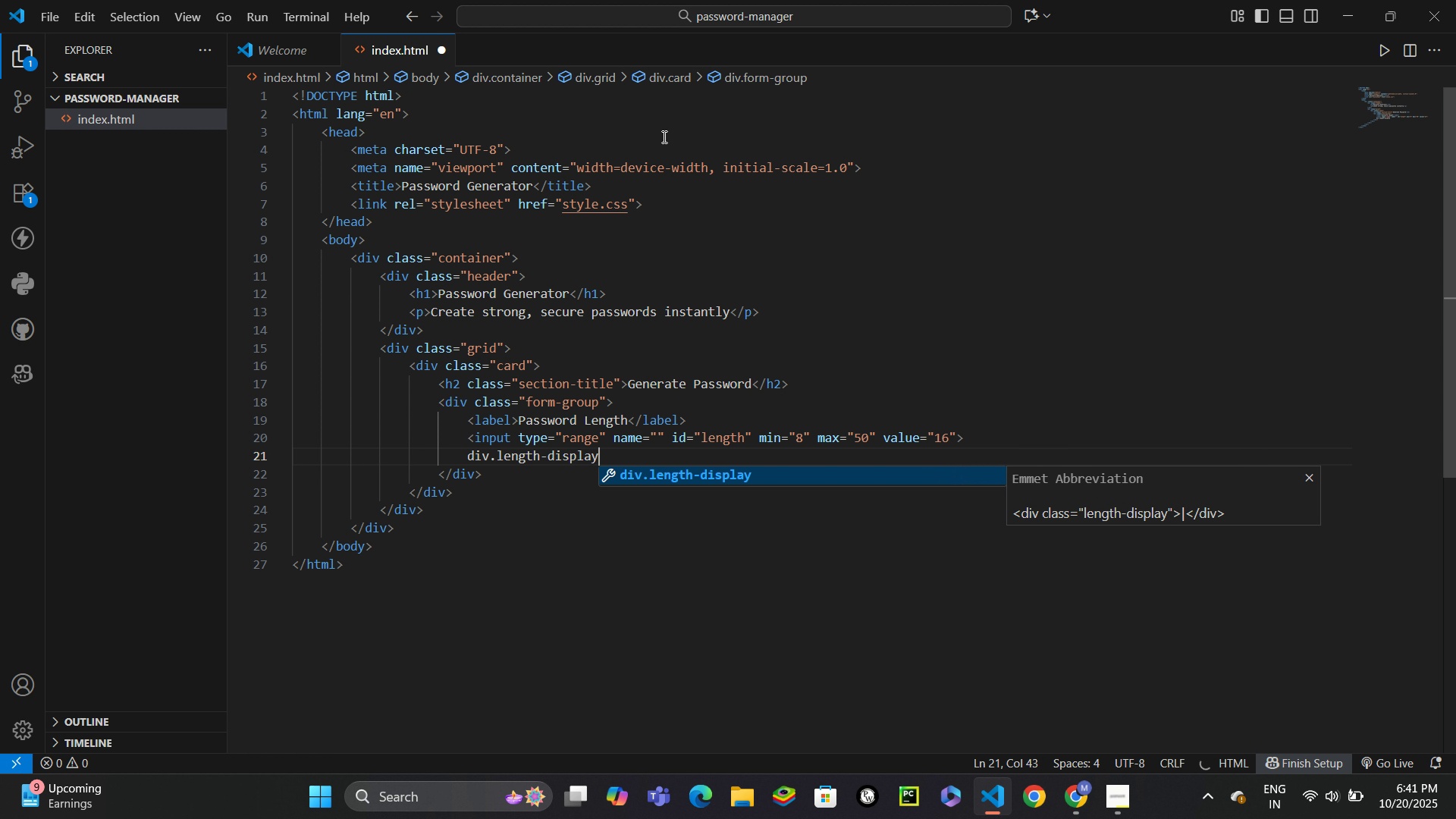 
key(Enter)
 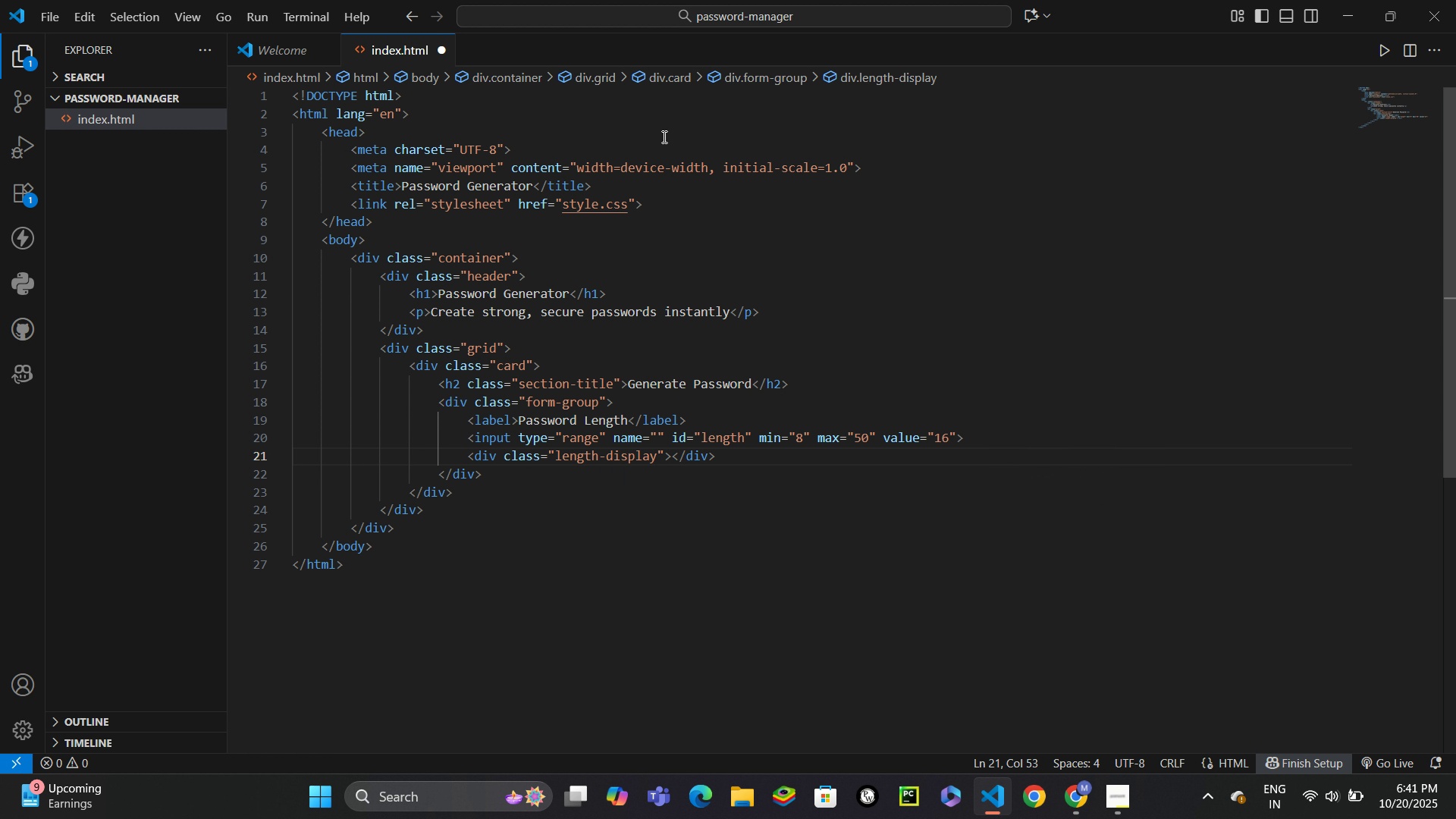 
key(ArrowLeft)
 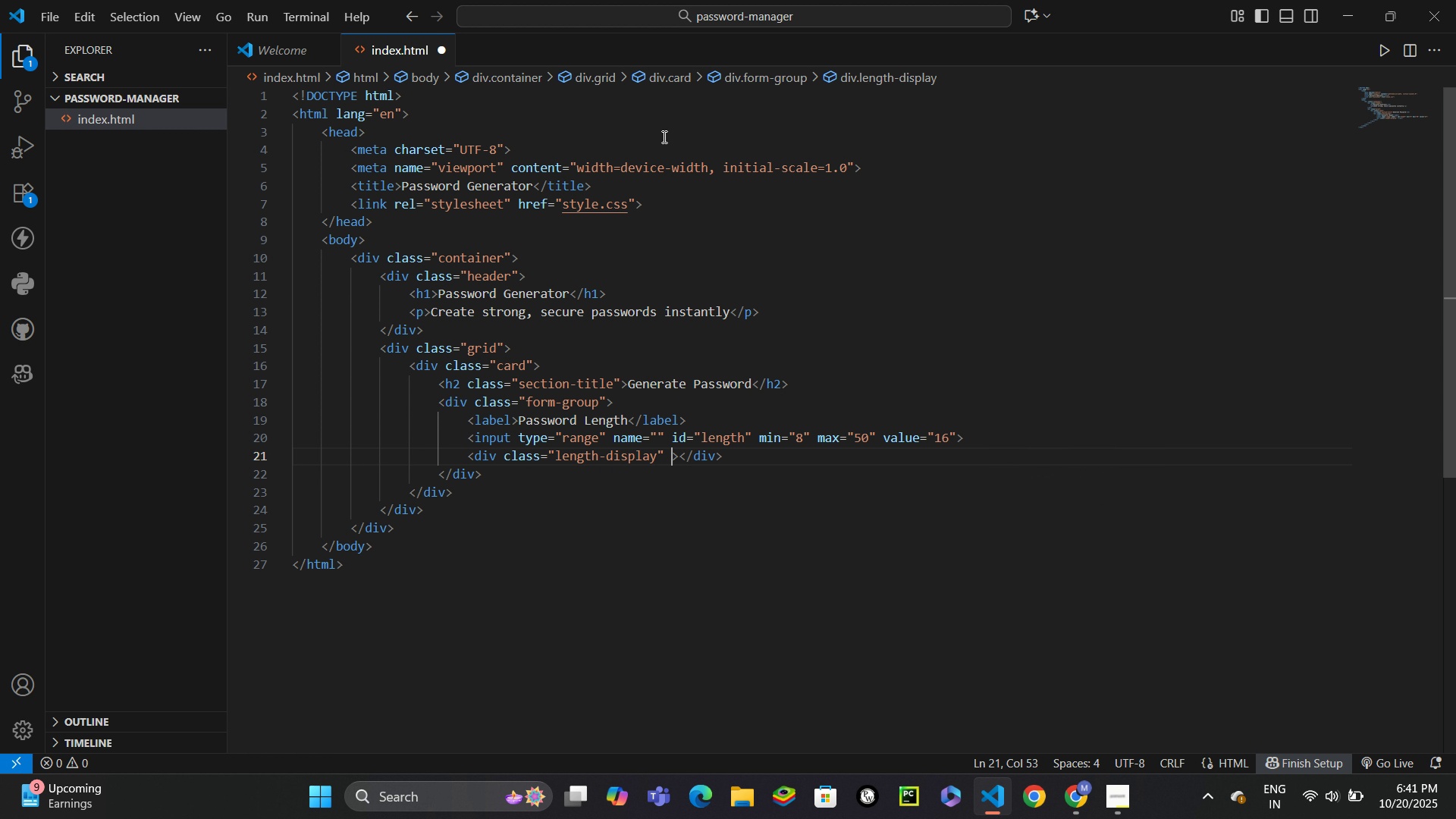 
type( id)
 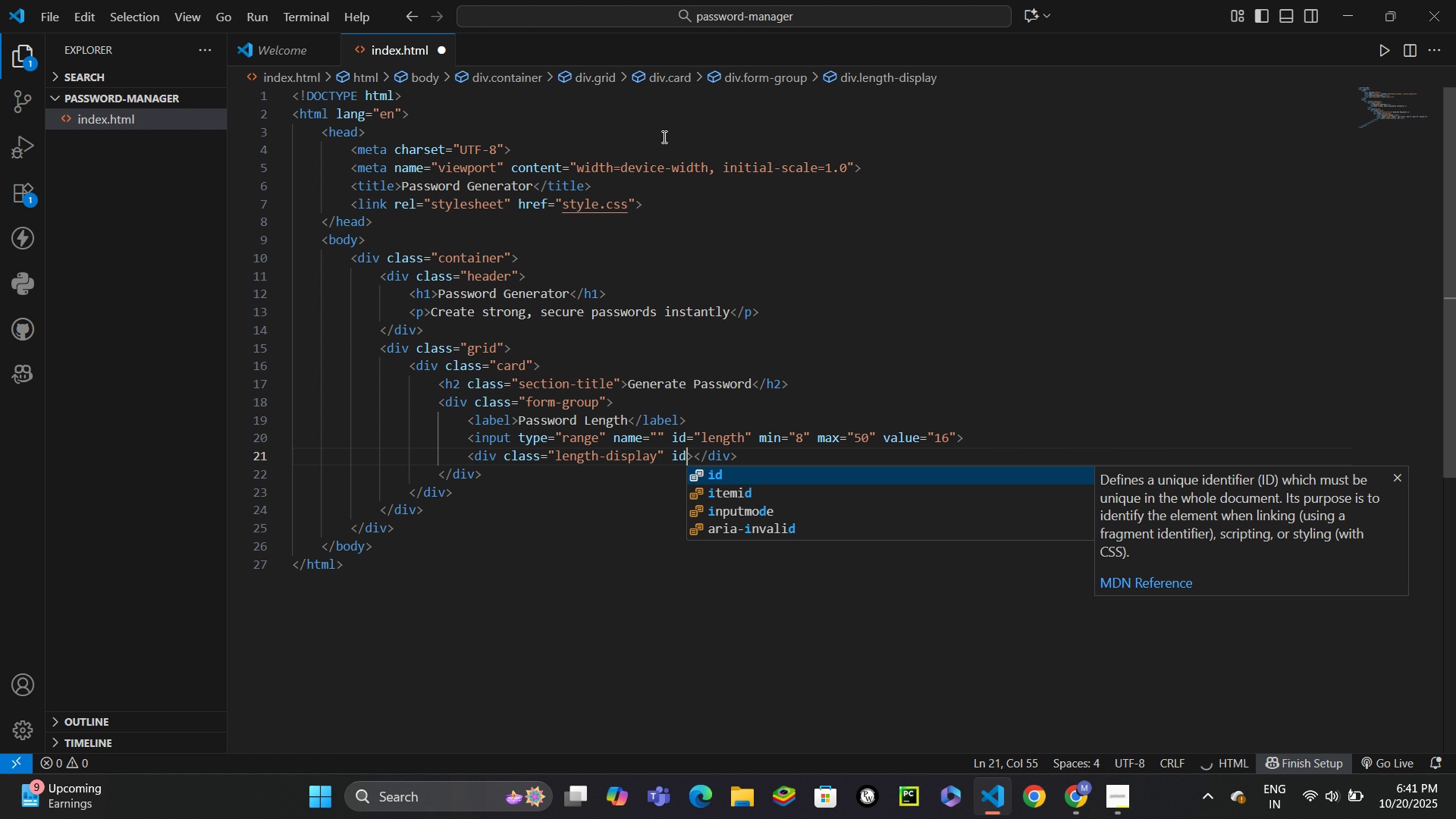 
key(Enter)
 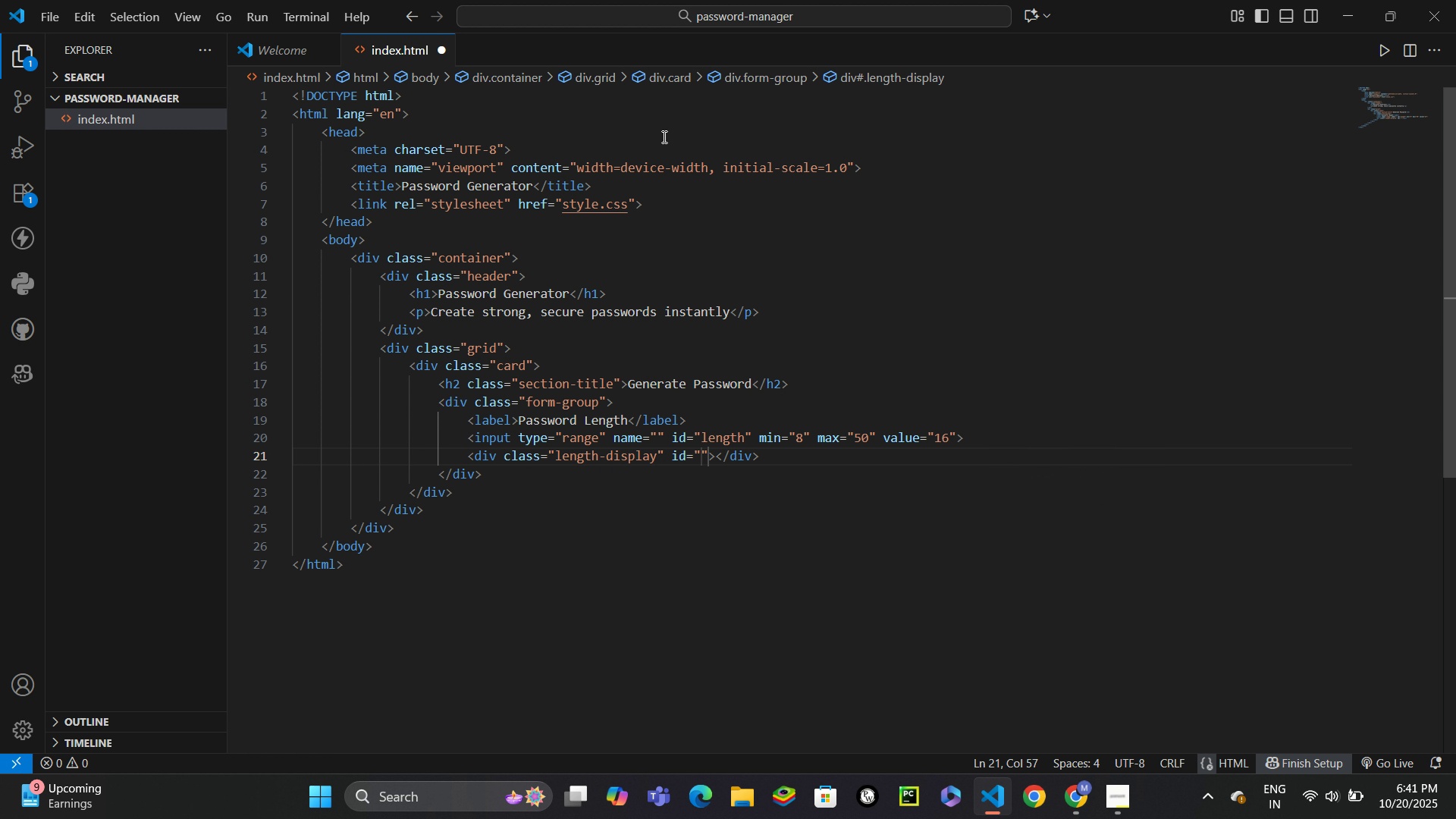 
type(lengthValue)
 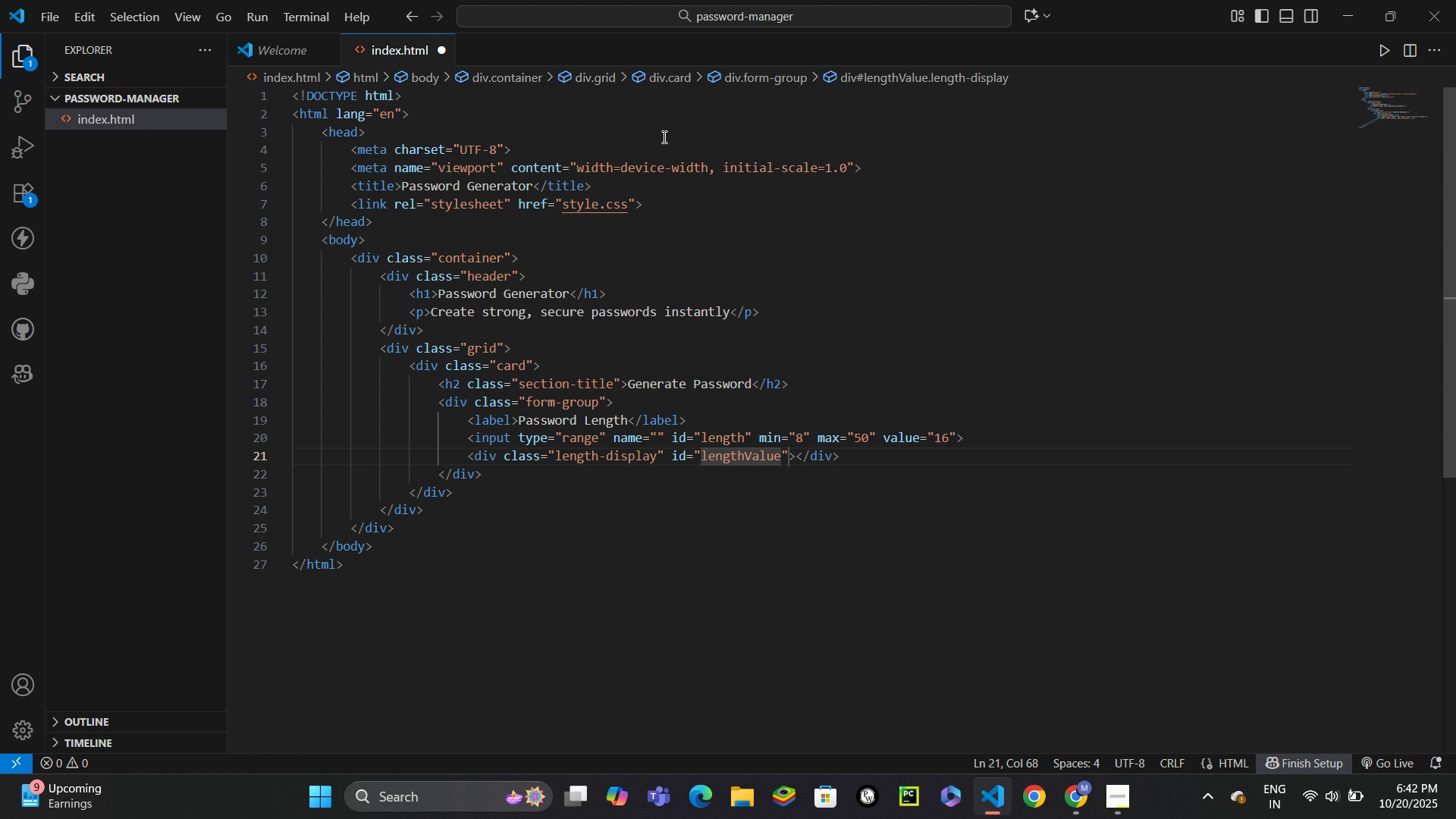 
key(ArrowRight)
 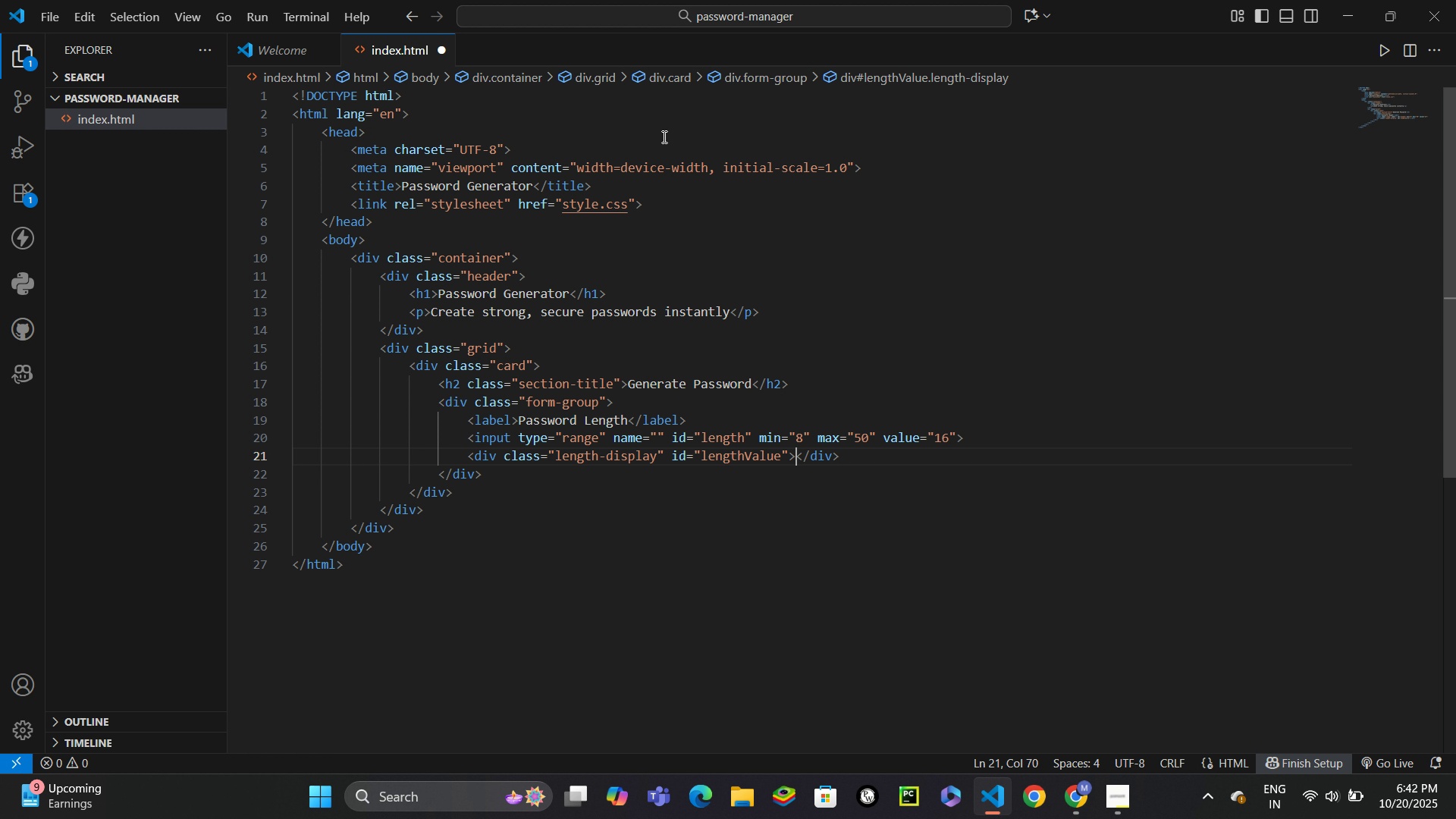 
key(ArrowRight)
 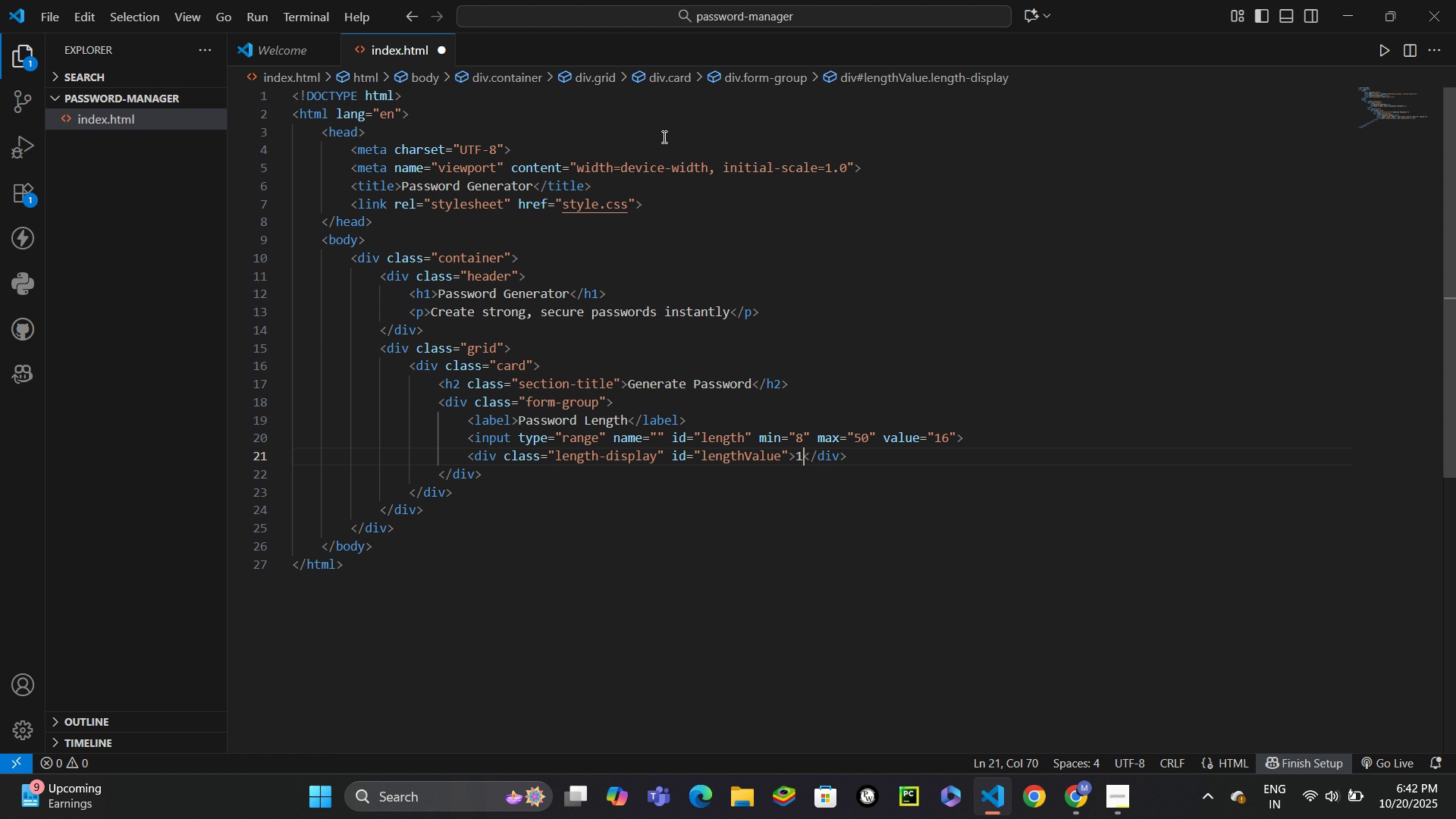 
type(16)
 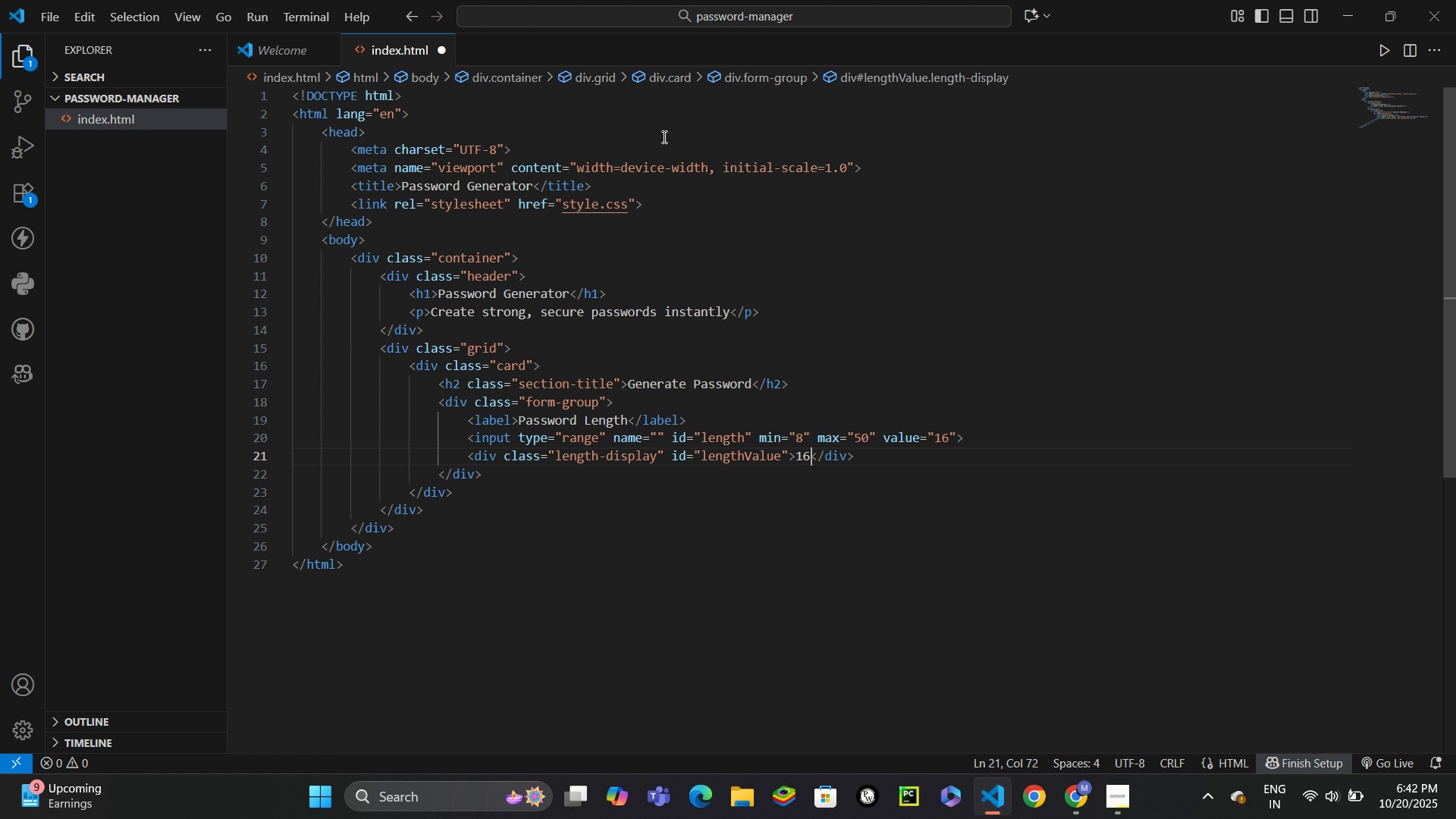 
key(ArrowDown)
 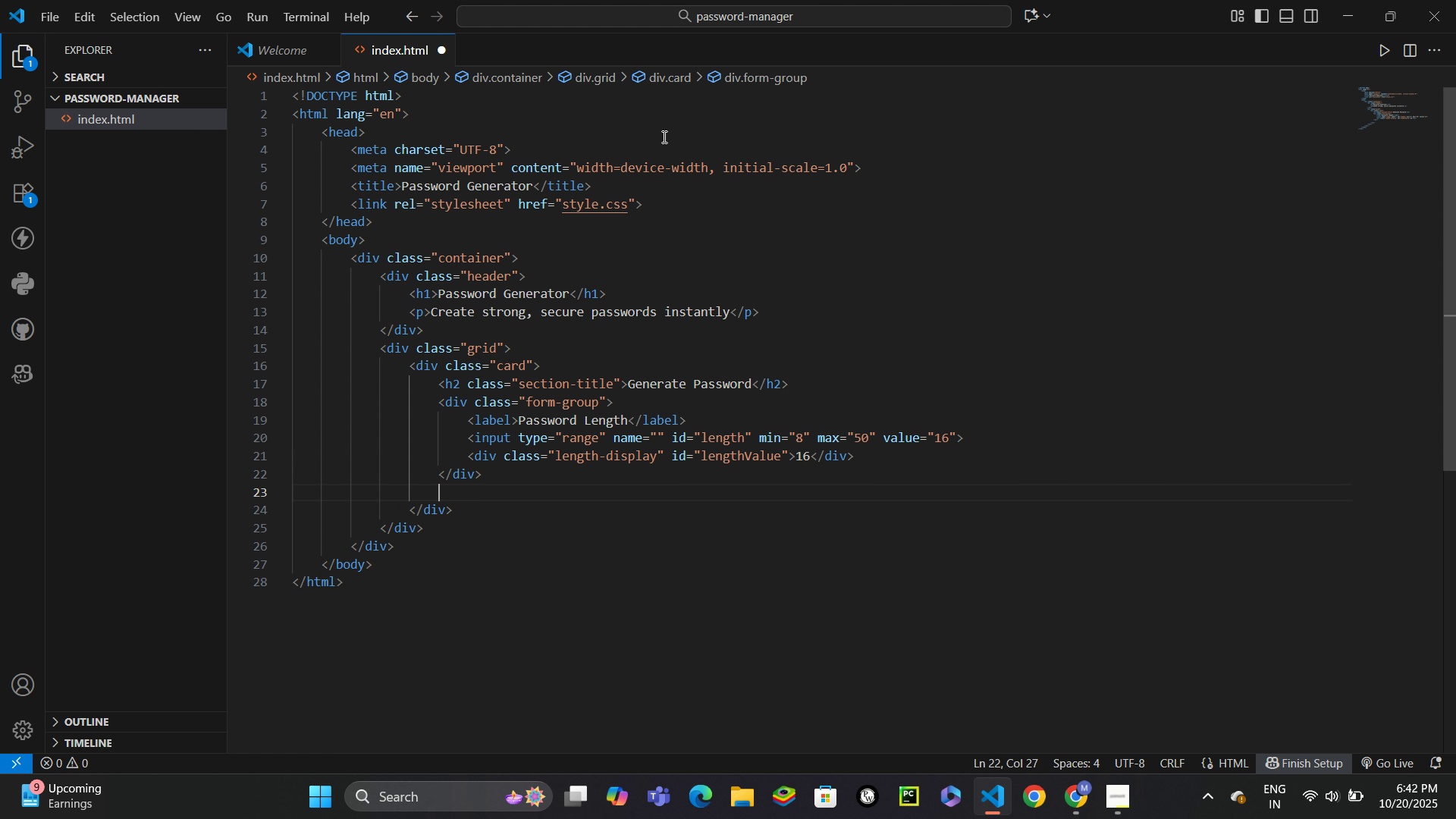 
key(Enter)
 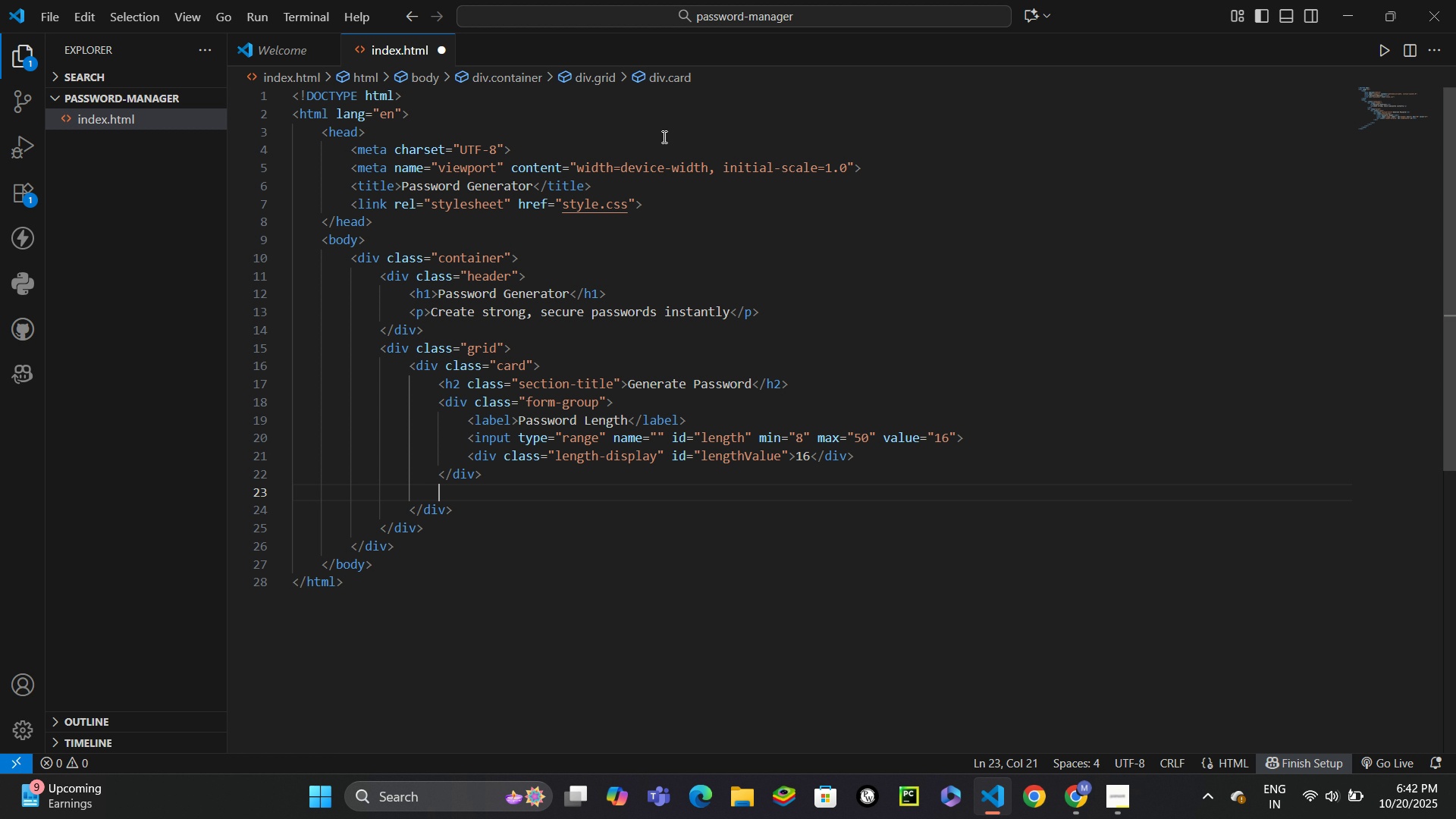 
type(div.)
 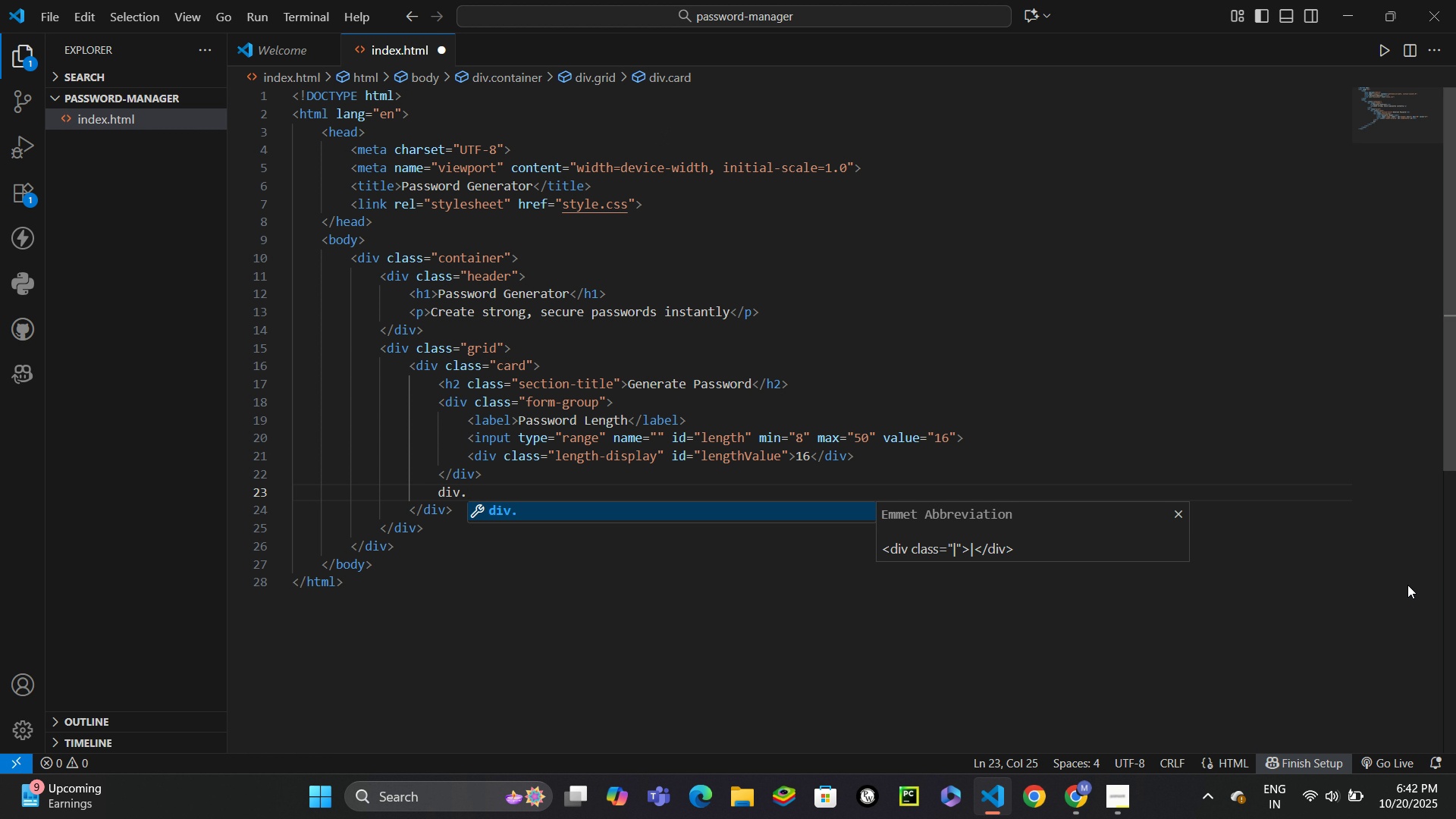 
left_click([1119, 799])